 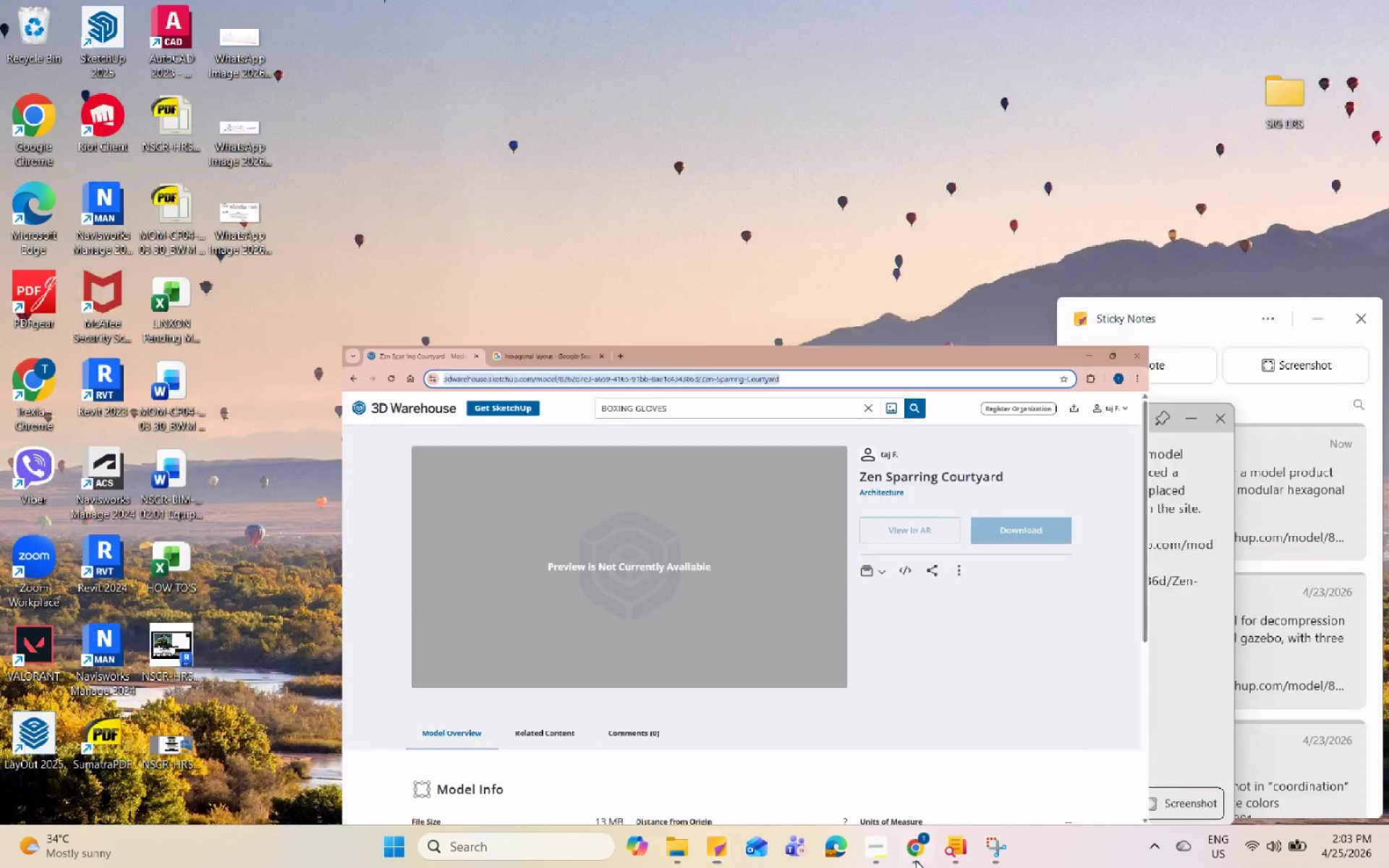 
triple_click([916, 859])
 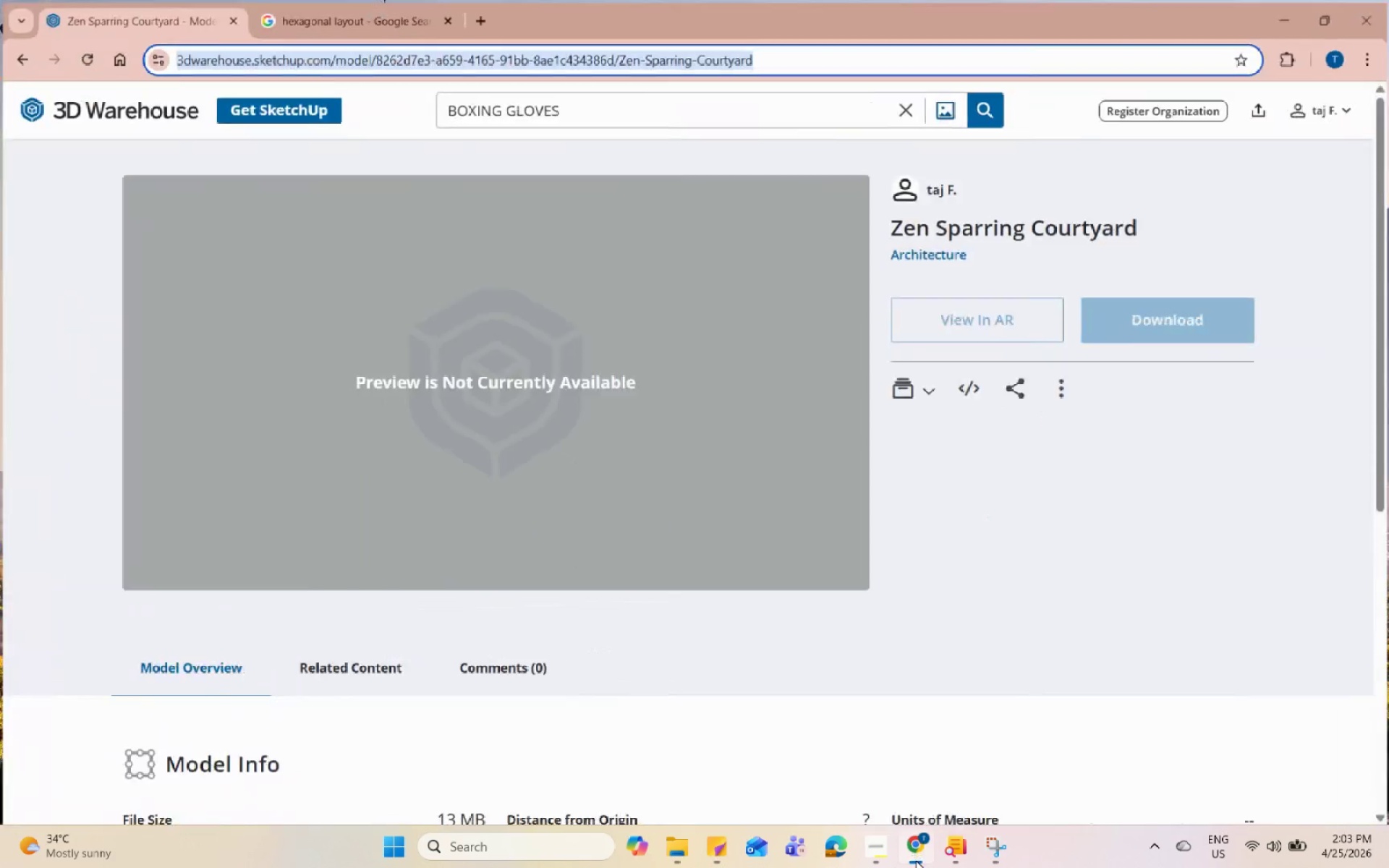 
triple_click([916, 859])
 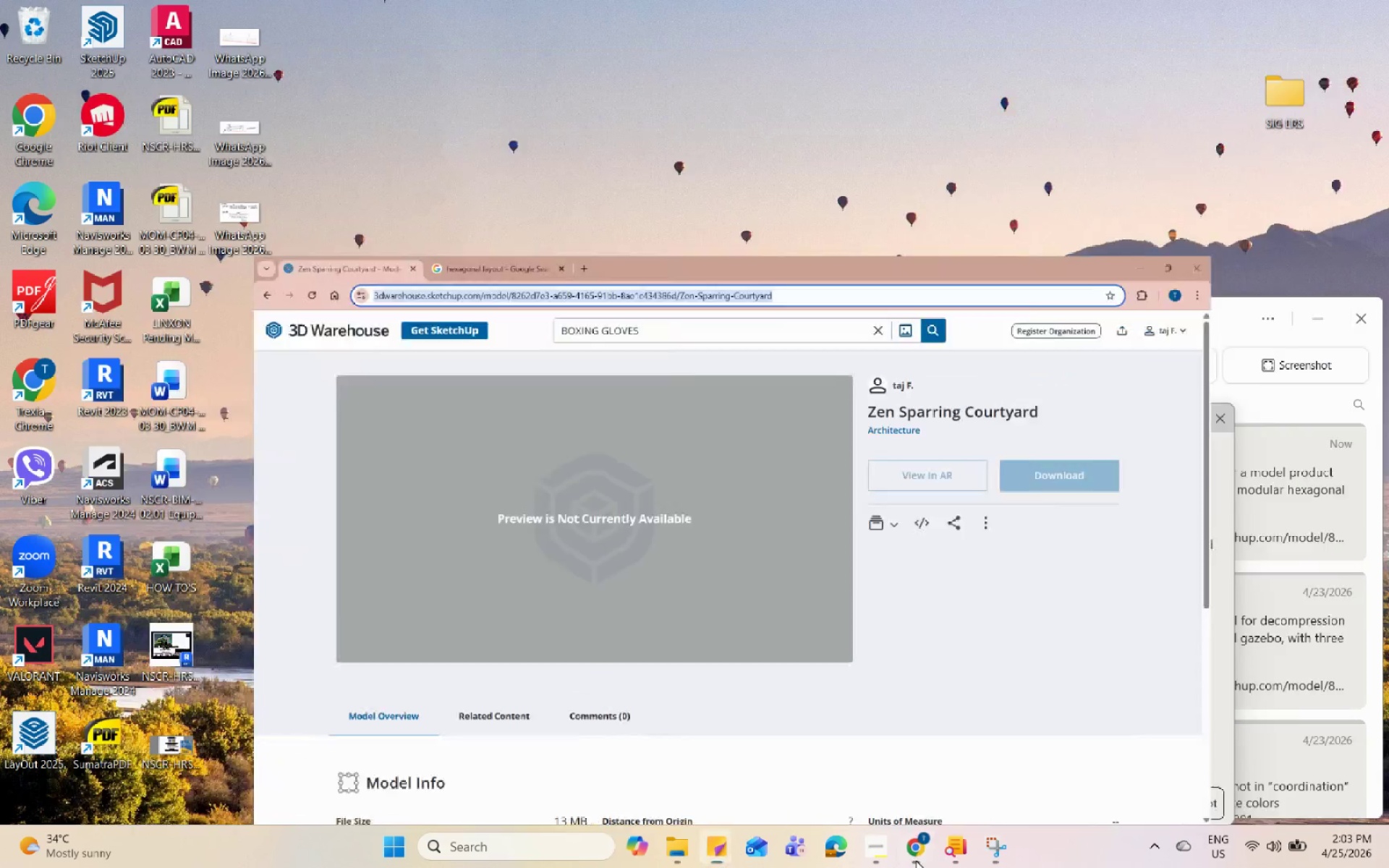 
triple_click([916, 859])
 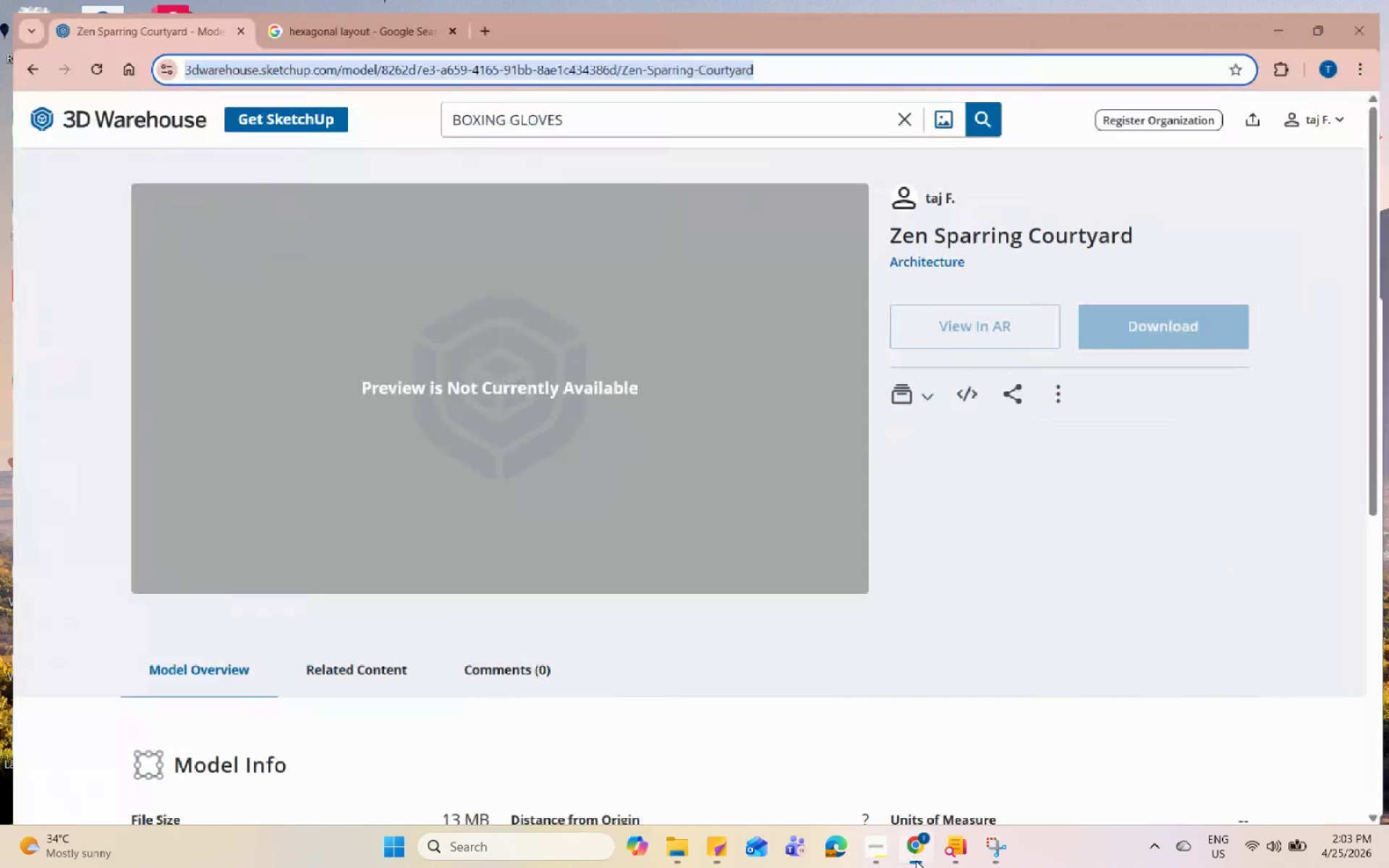 
triple_click([916, 859])
 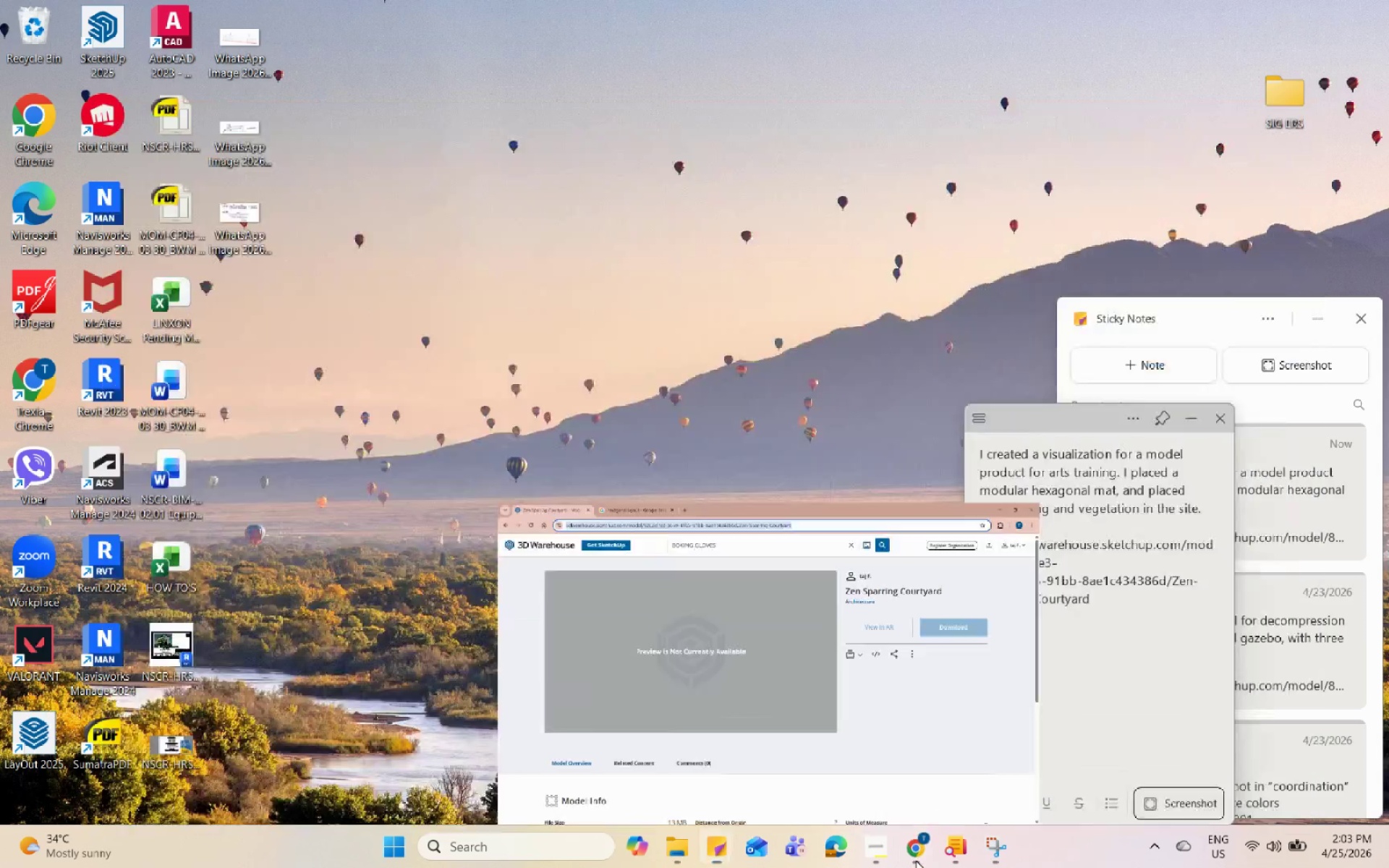 
triple_click([916, 859])
 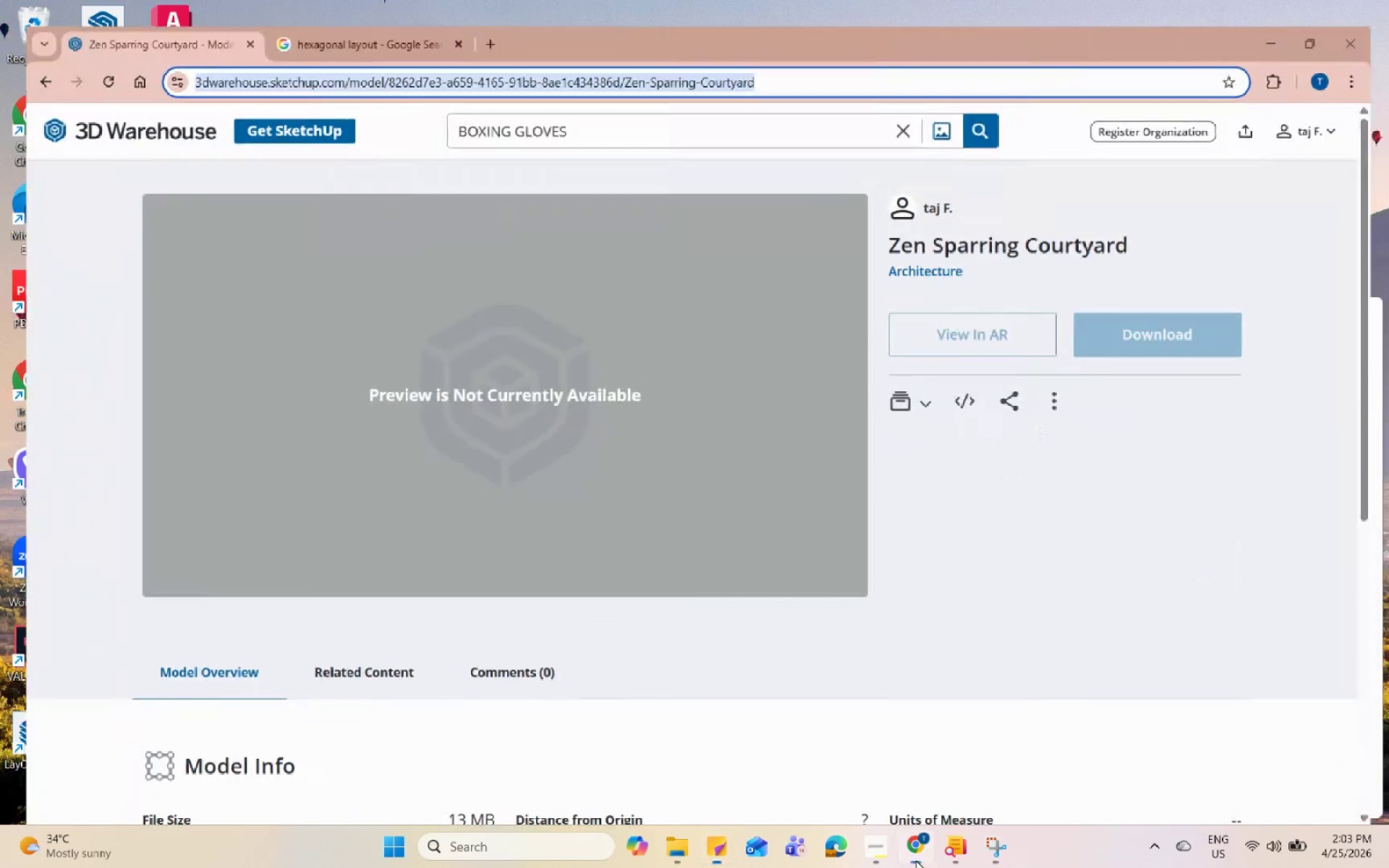 
triple_click([916, 859])
 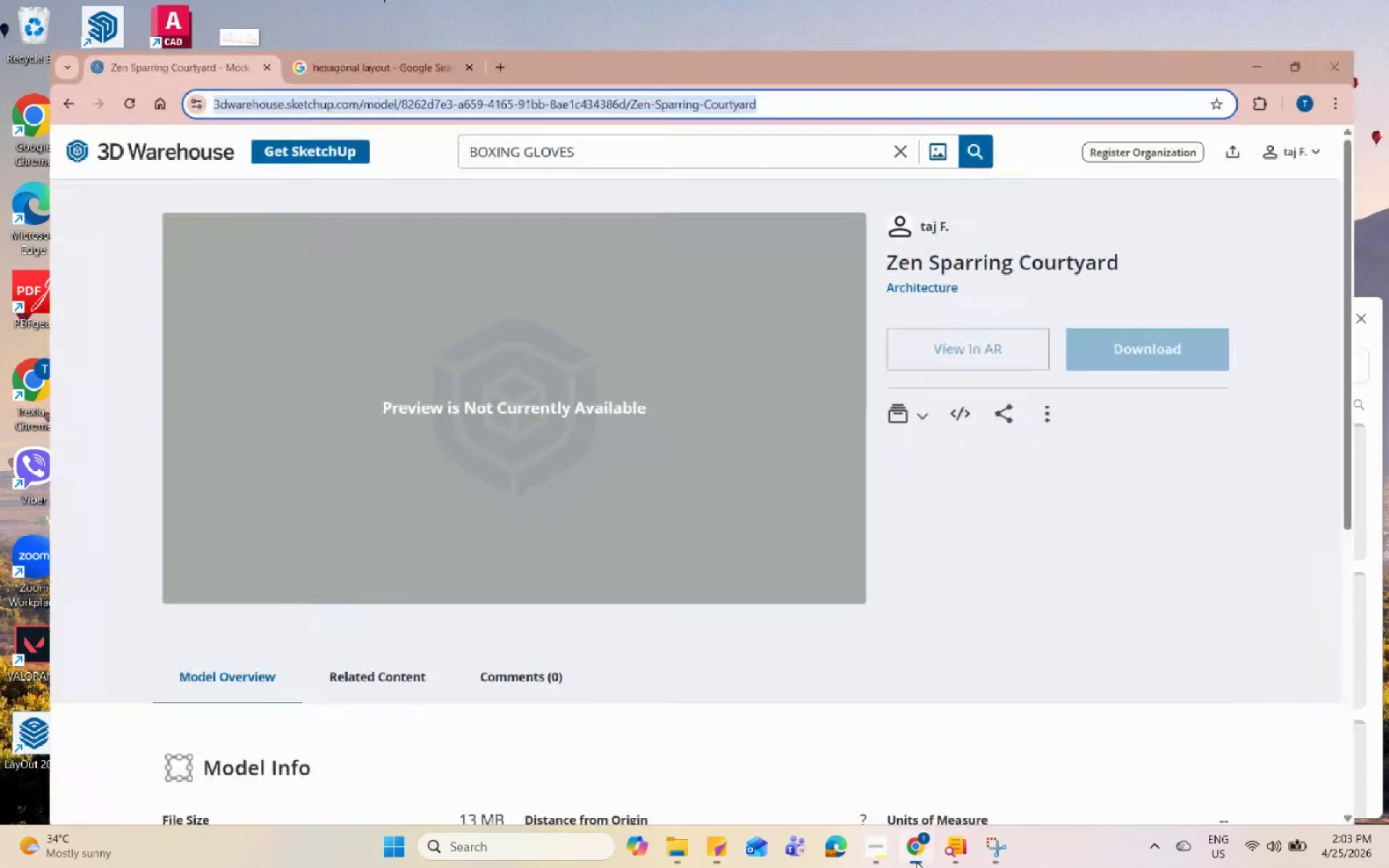 
triple_click([917, 861])
 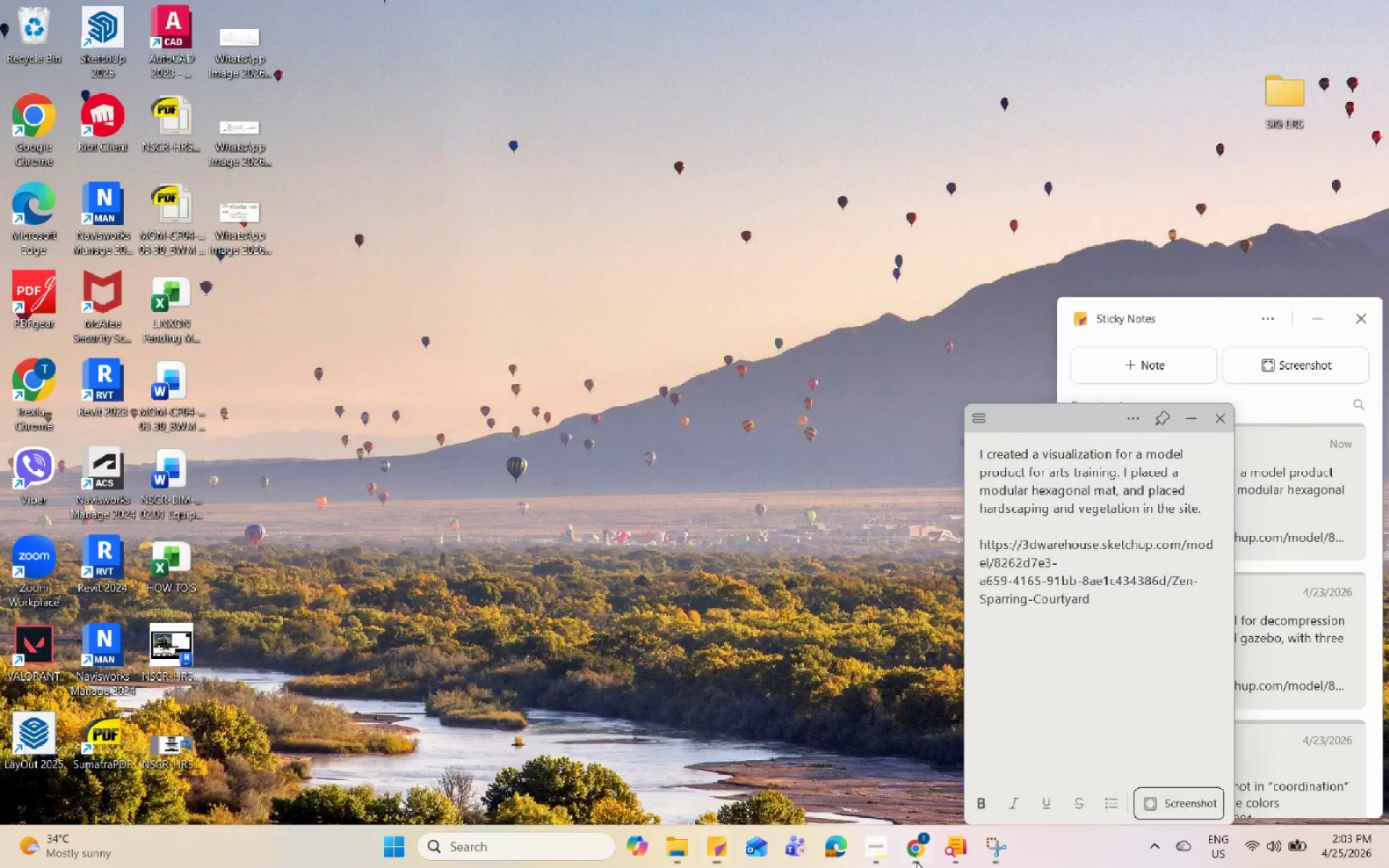 
triple_click([917, 861])
 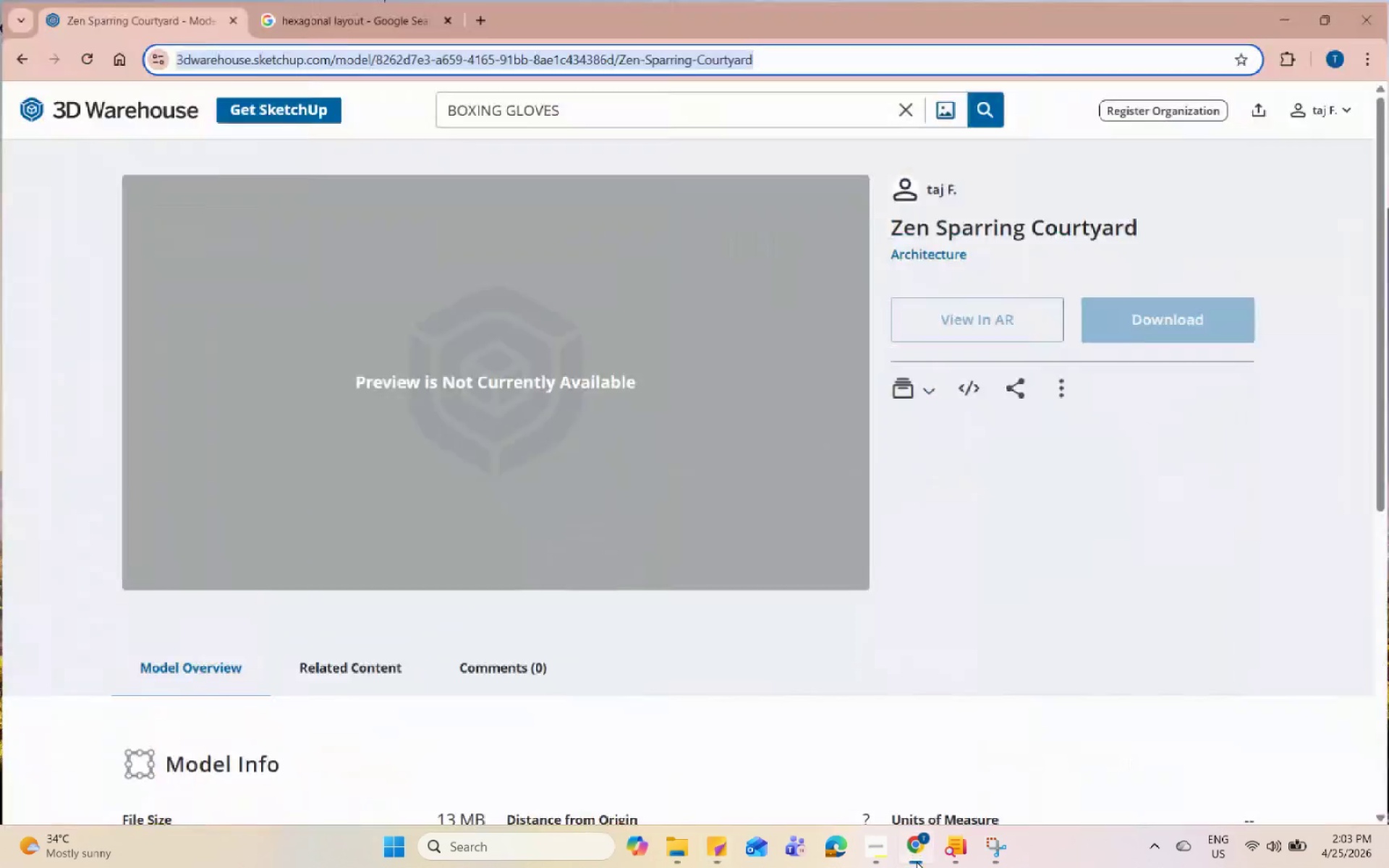 
triple_click([917, 861])
 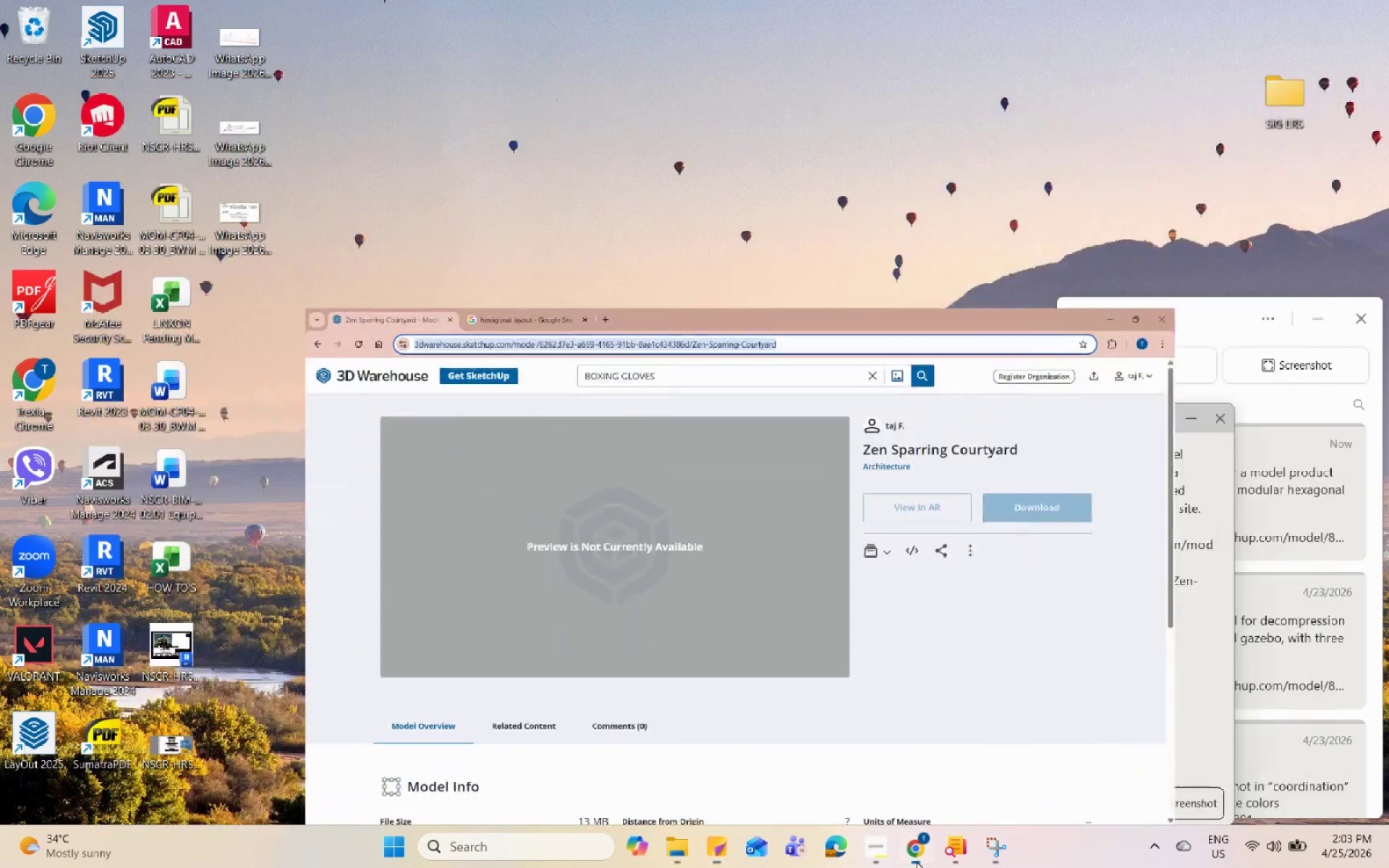 
triple_click([917, 861])
 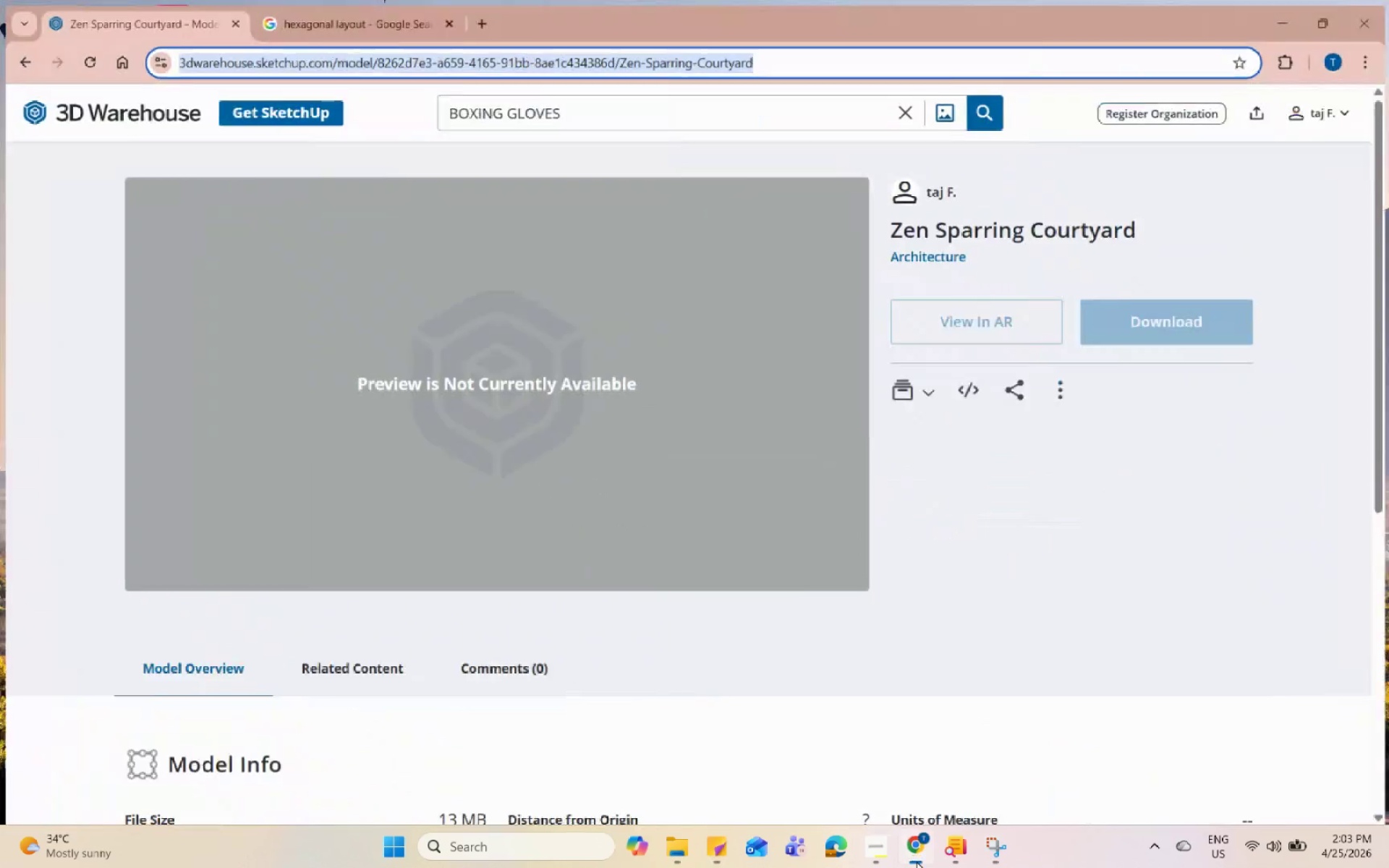 
triple_click([917, 861])
 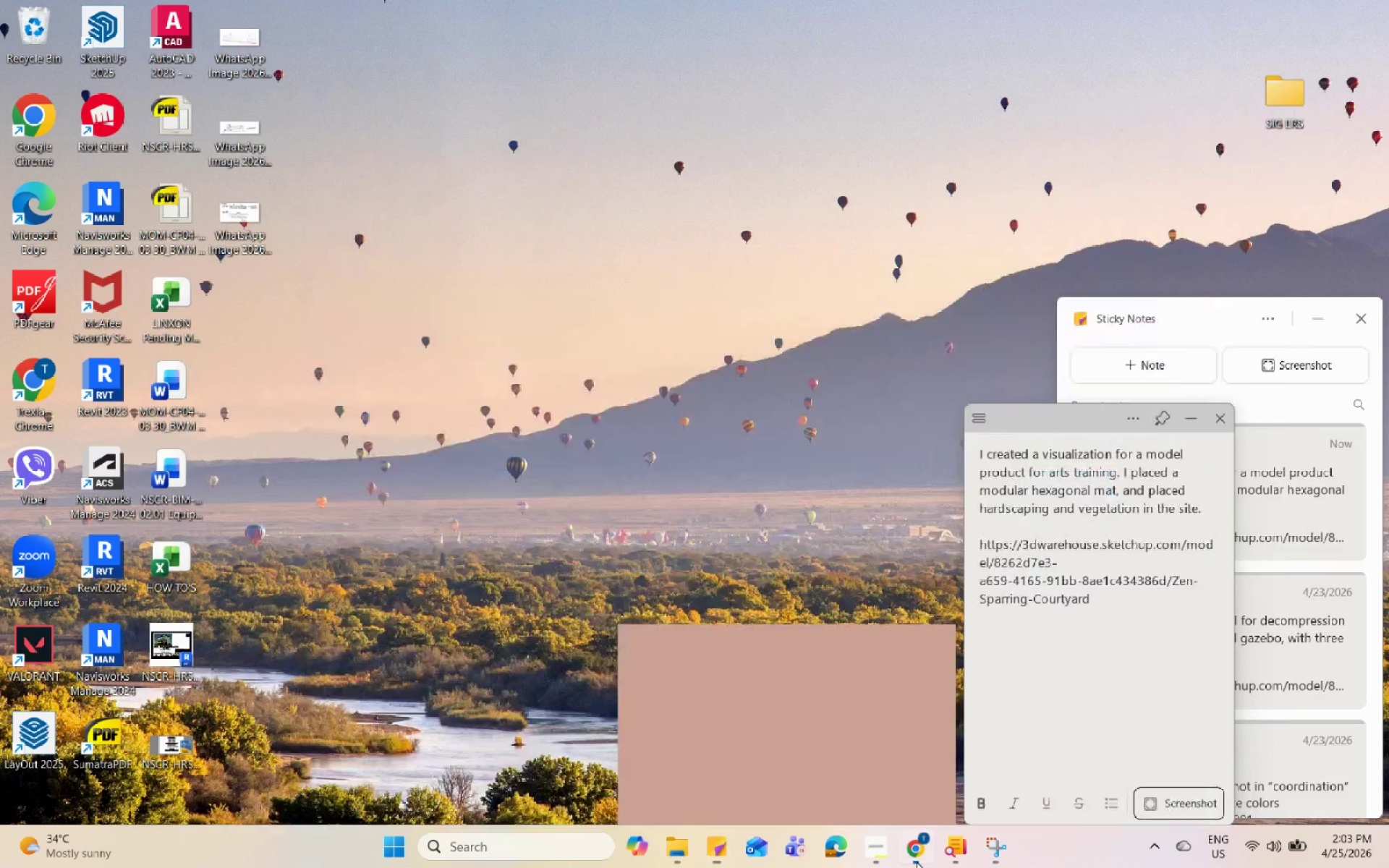 
triple_click([917, 861])
 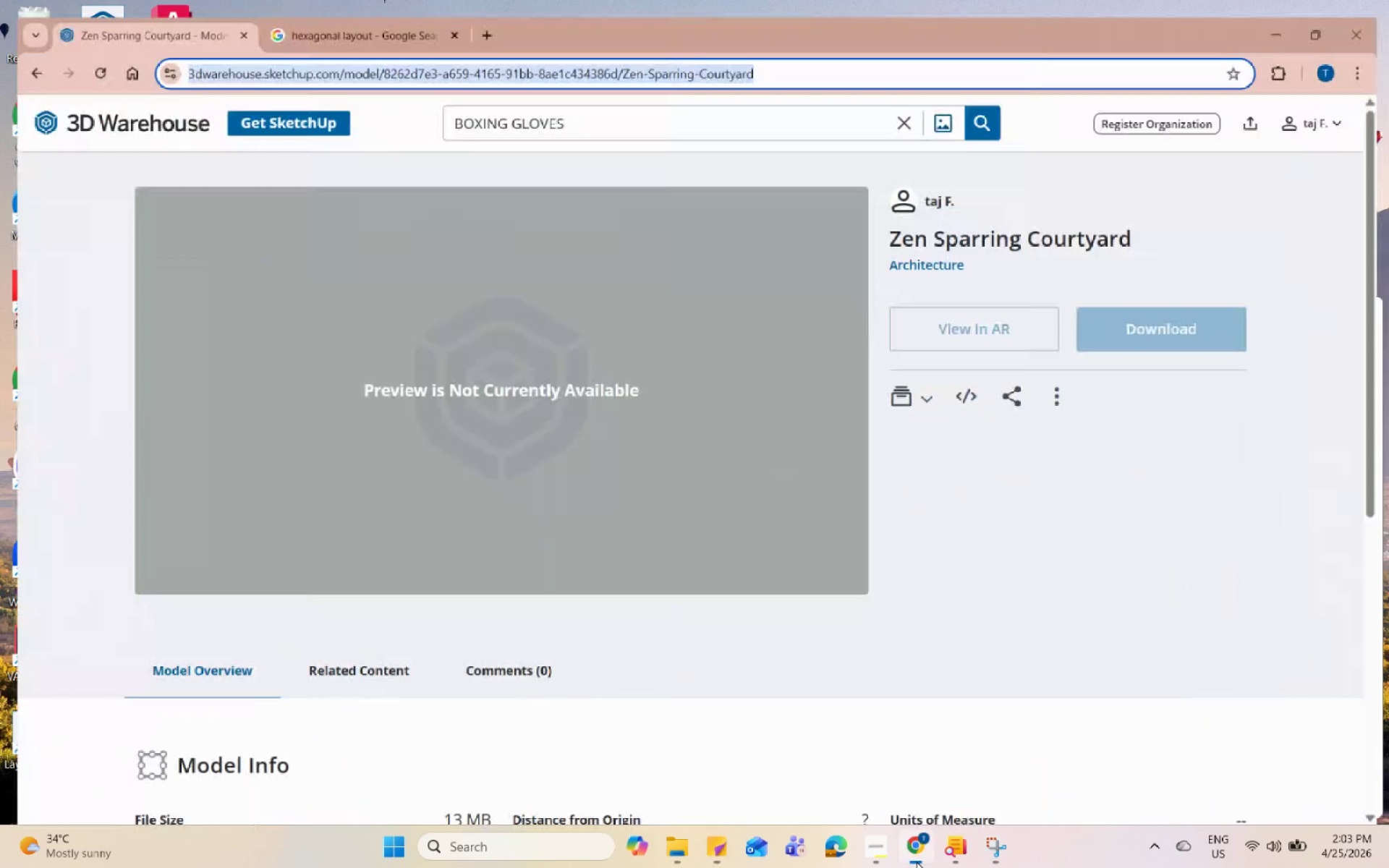 
triple_click([917, 861])
 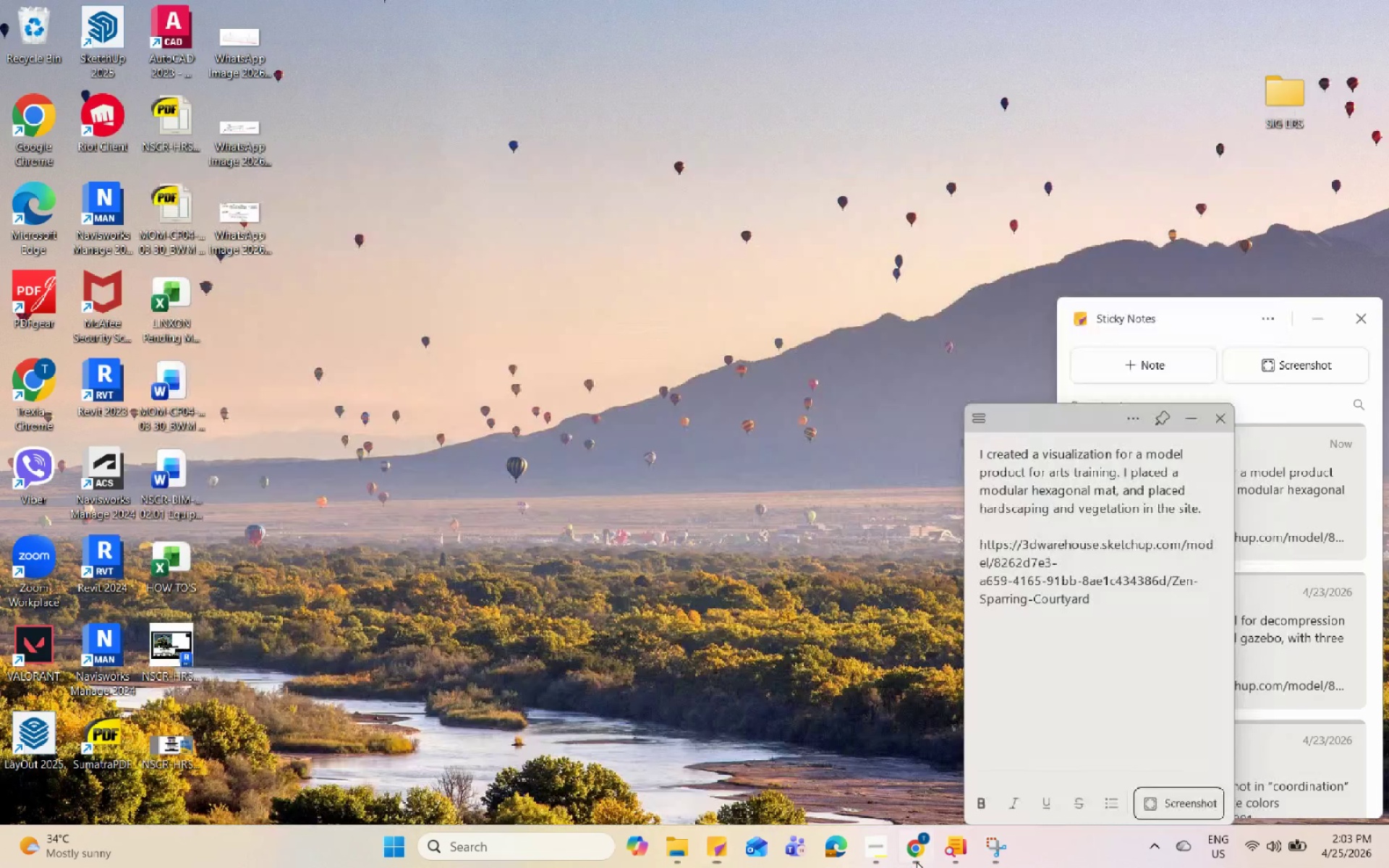 
triple_click([917, 861])
 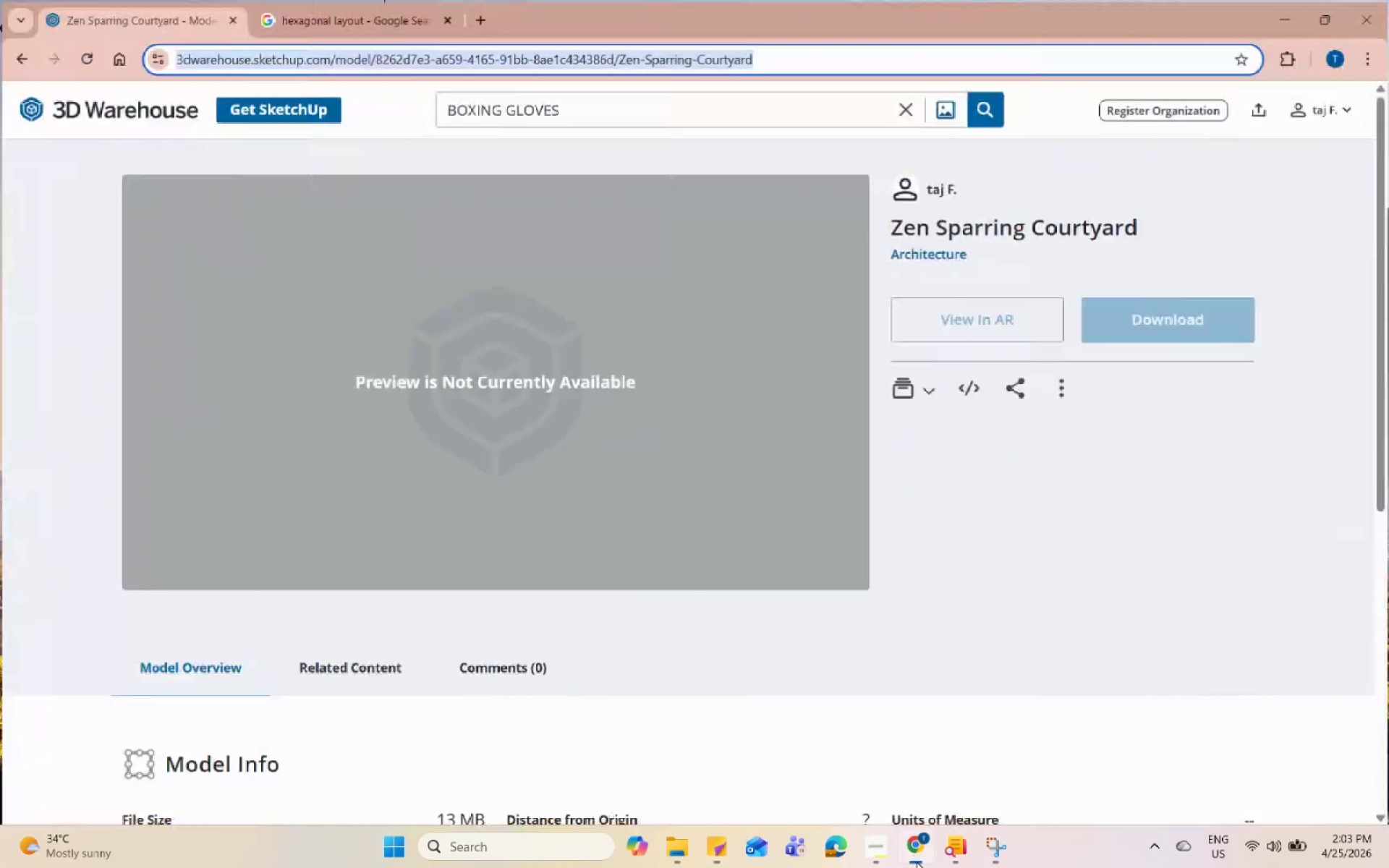 
triple_click([917, 861])
 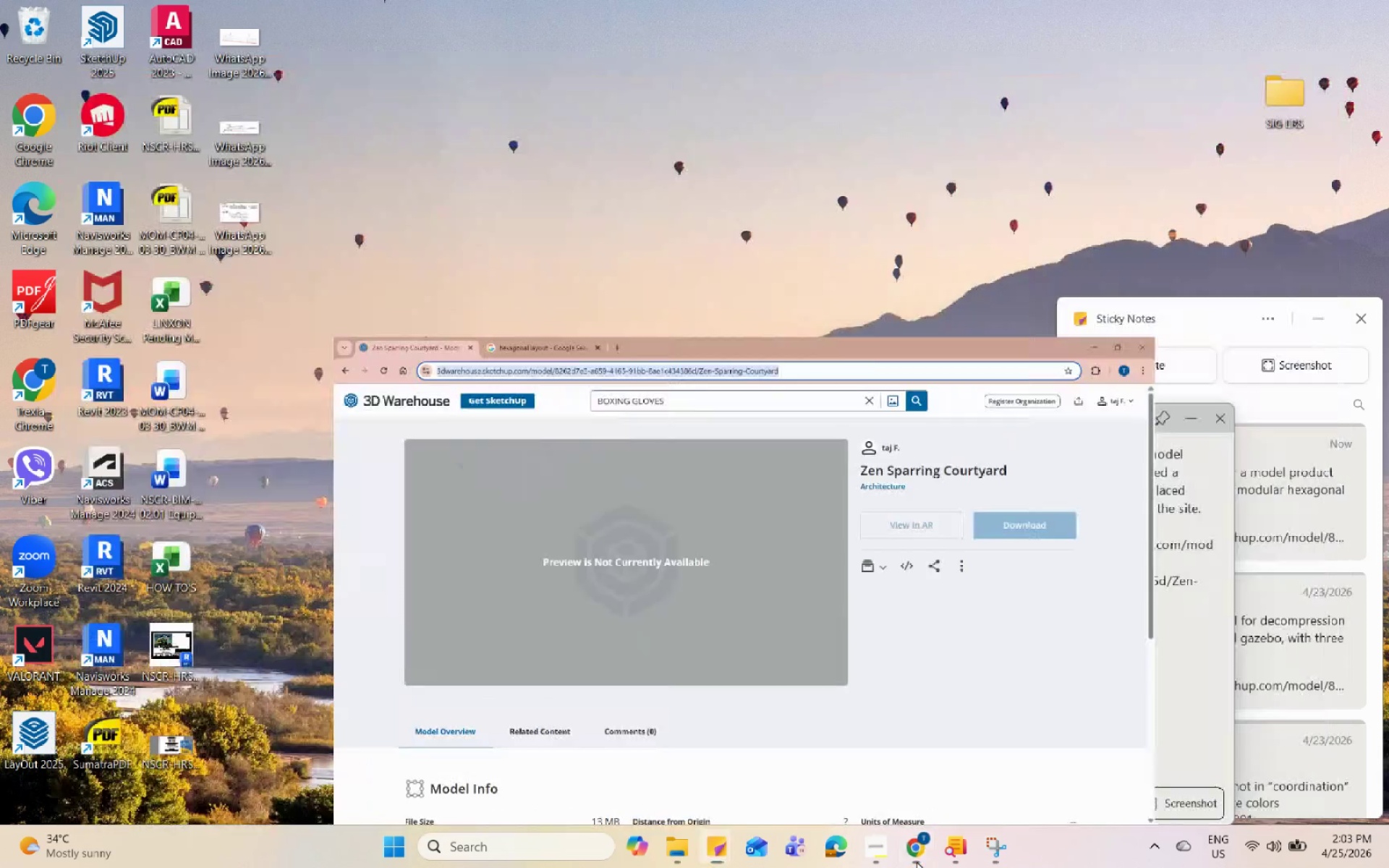 
triple_click([917, 861])
 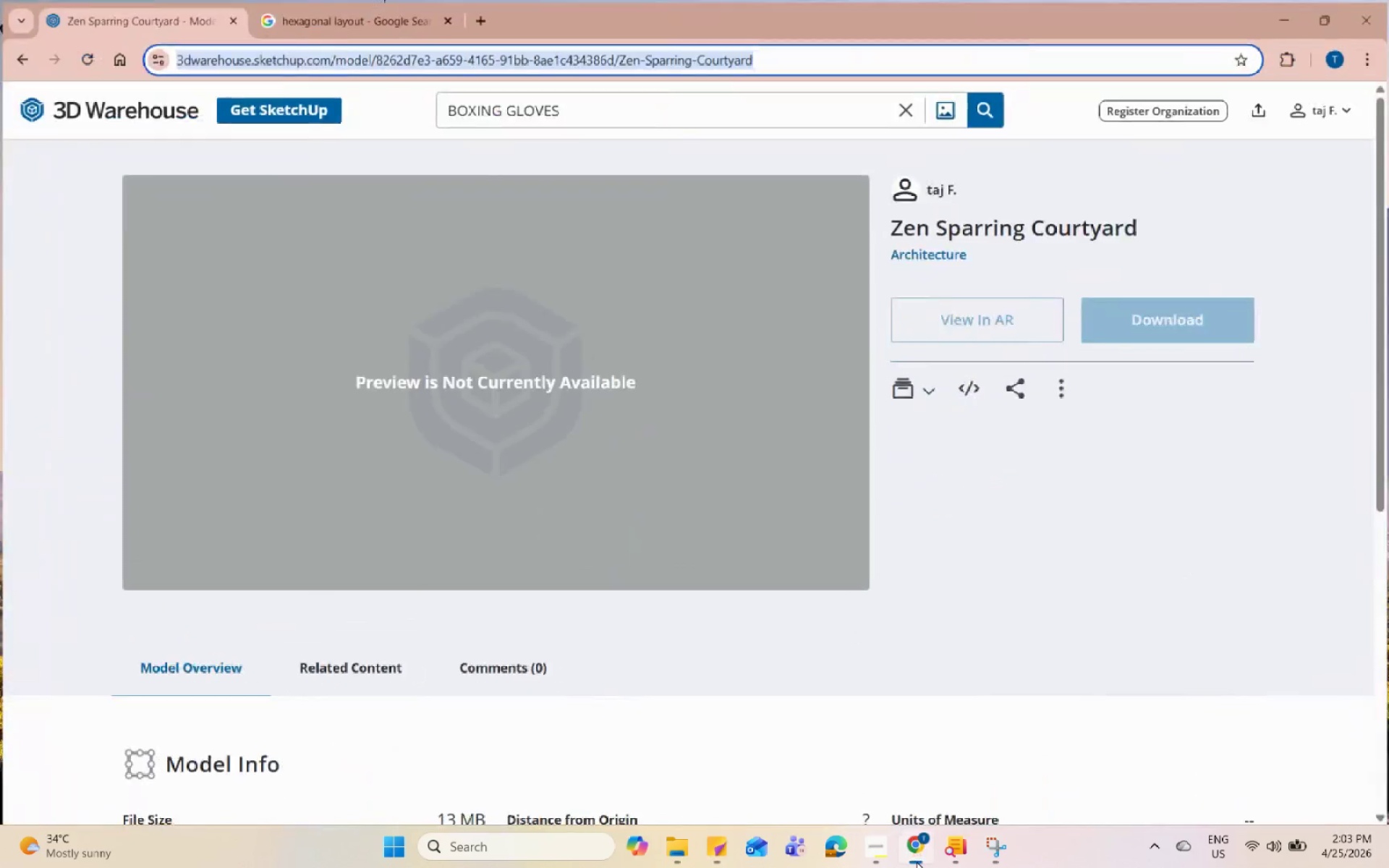 
triple_click([917, 861])
 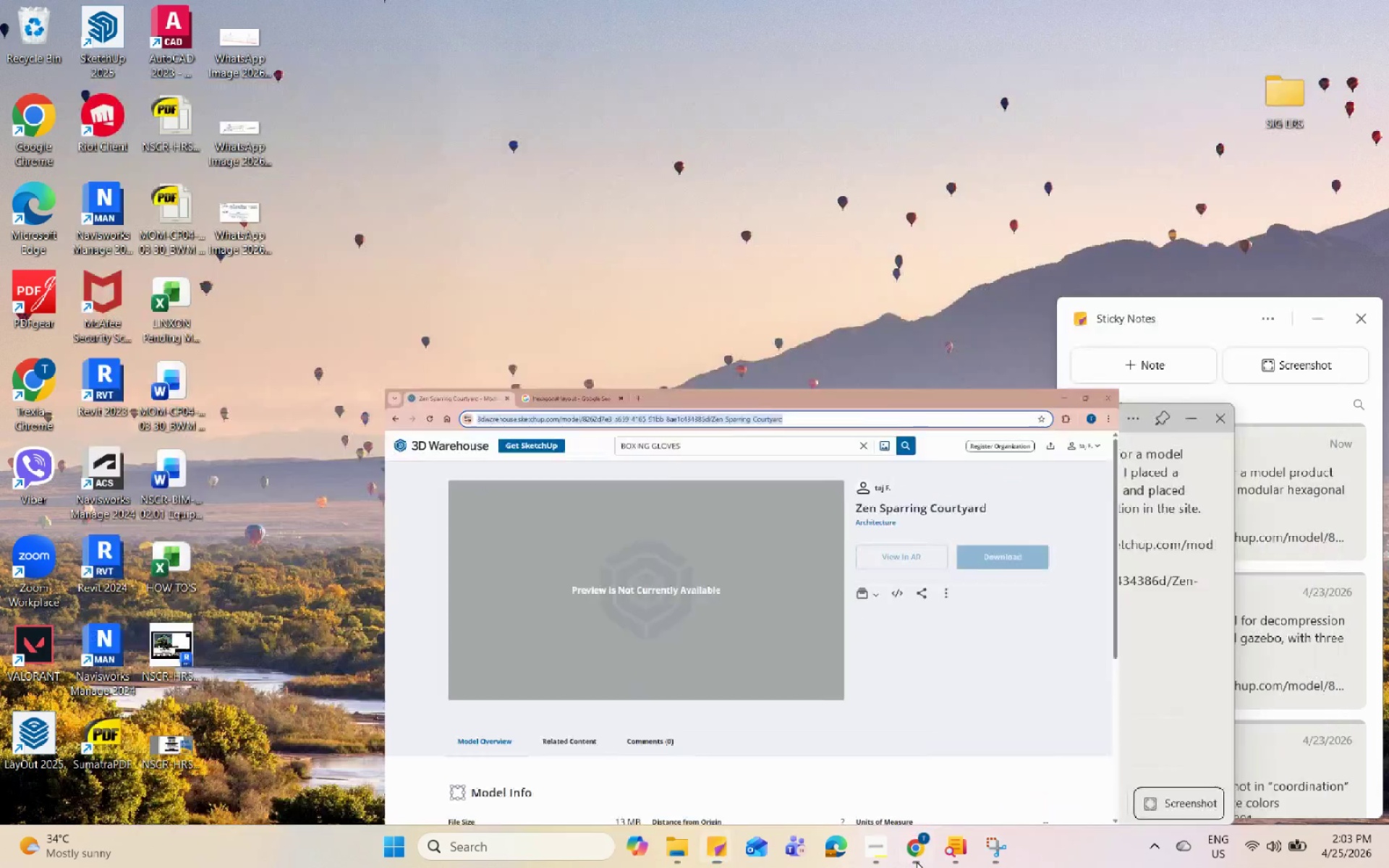 
triple_click([917, 861])
 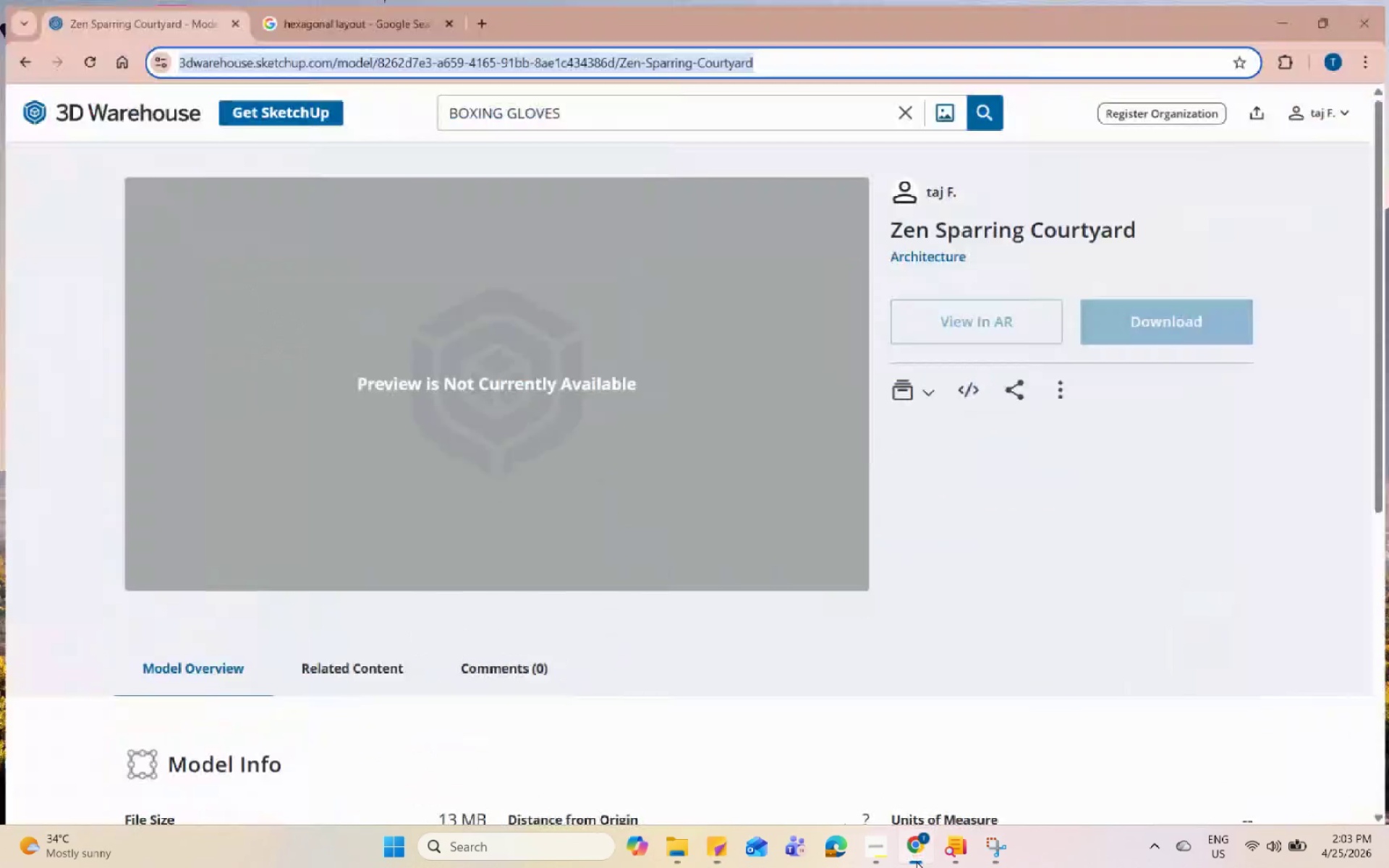 
triple_click([917, 861])
 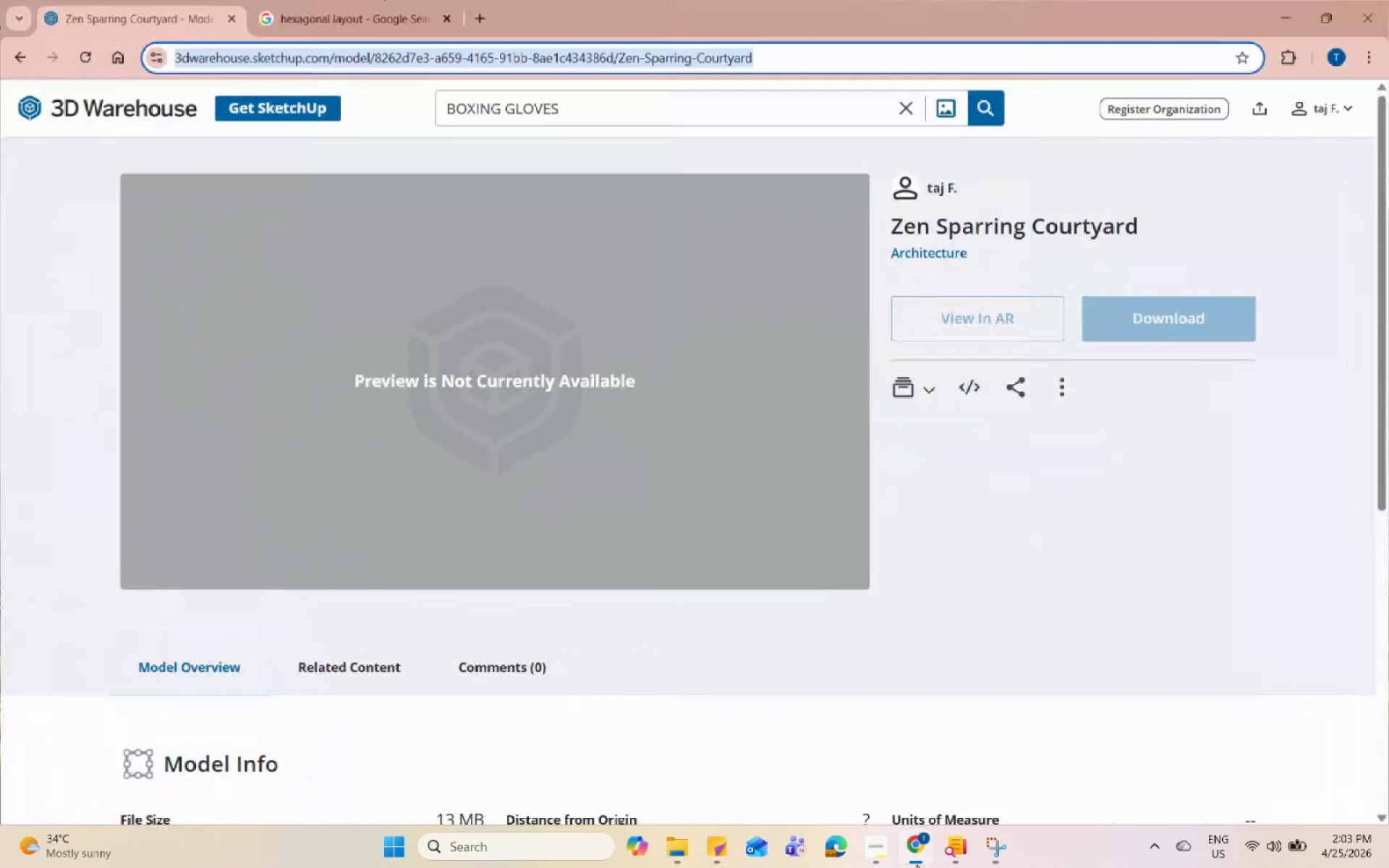 
triple_click([917, 864])
 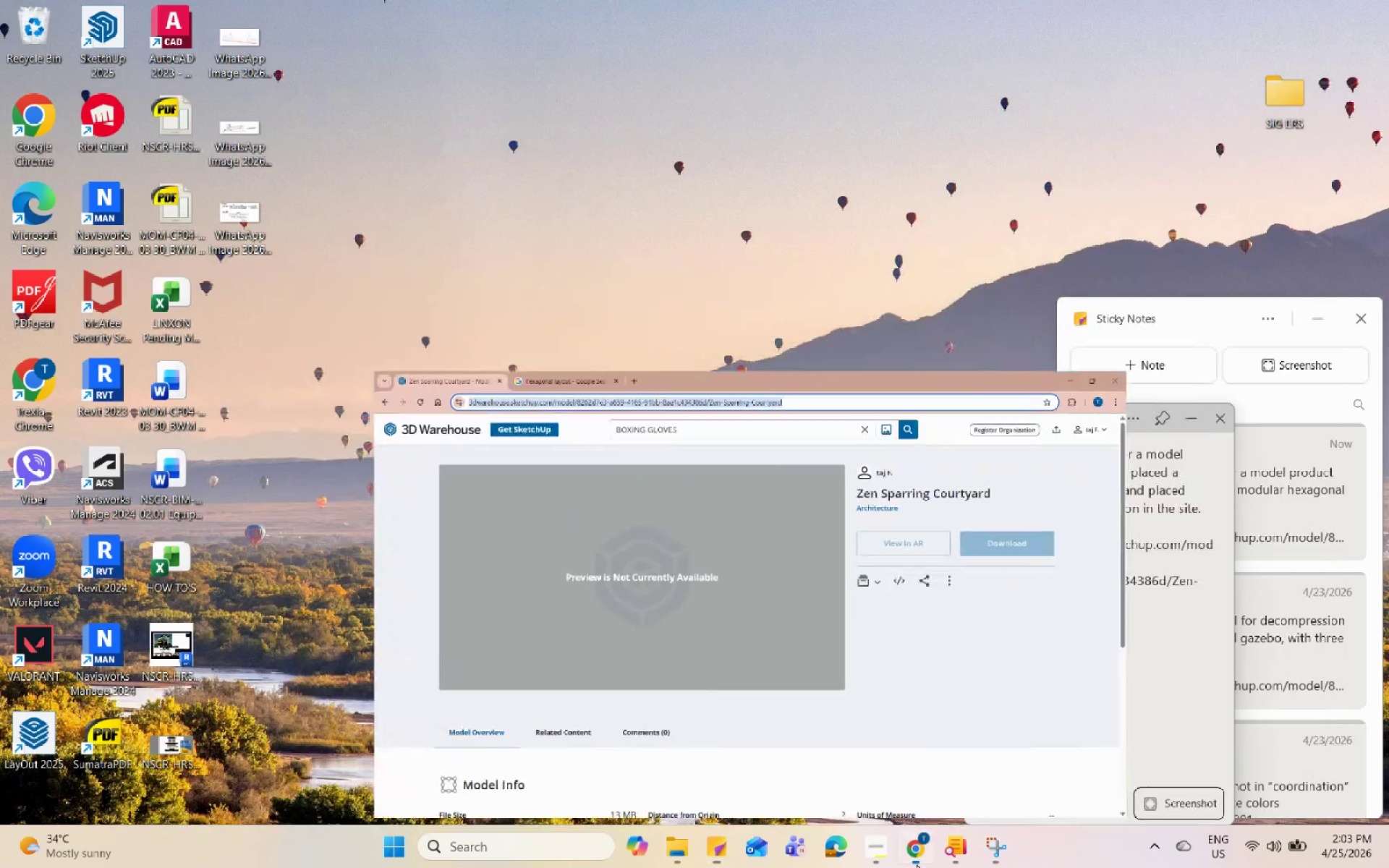 
triple_click([917, 864])
 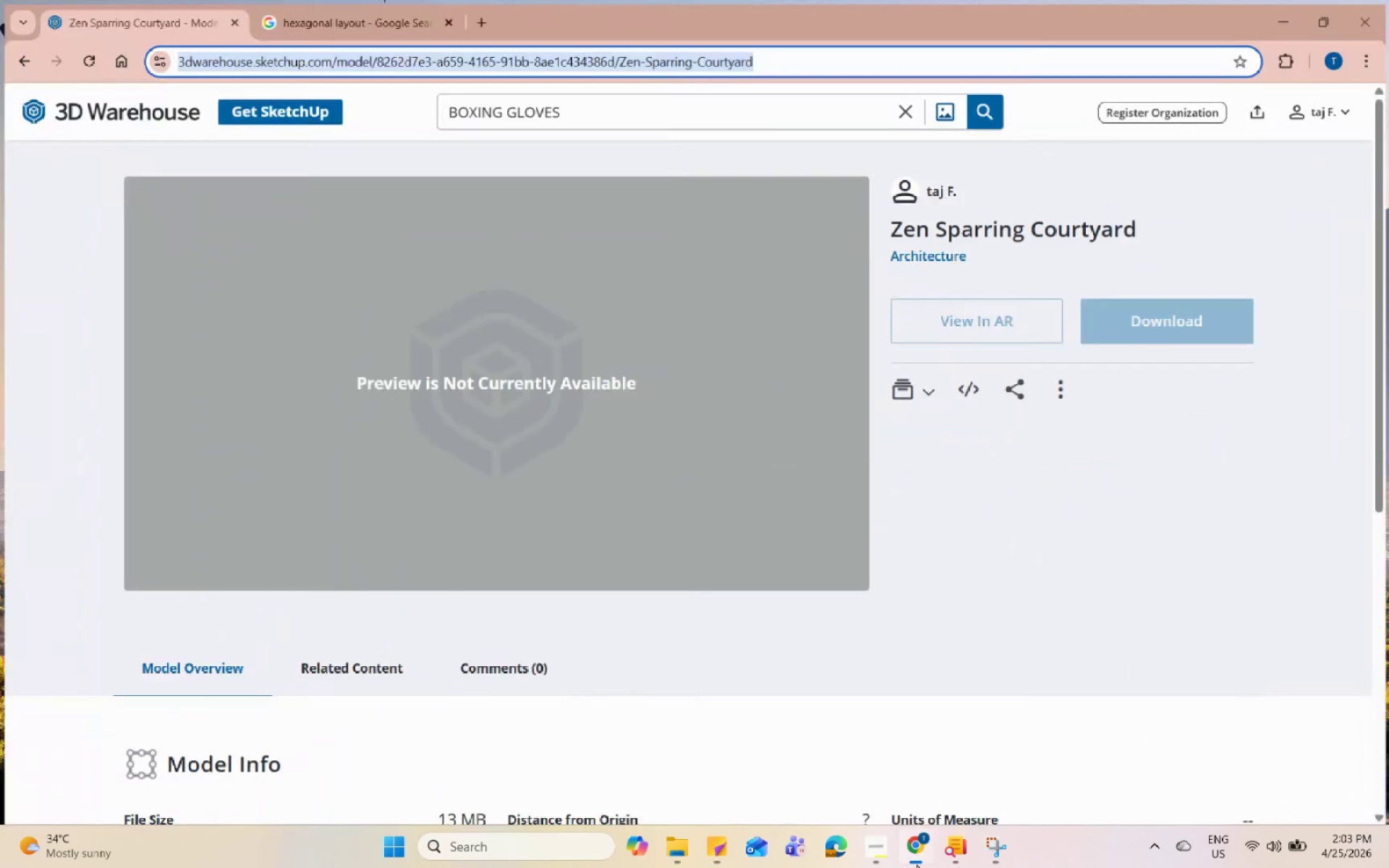 
triple_click([917, 864])
 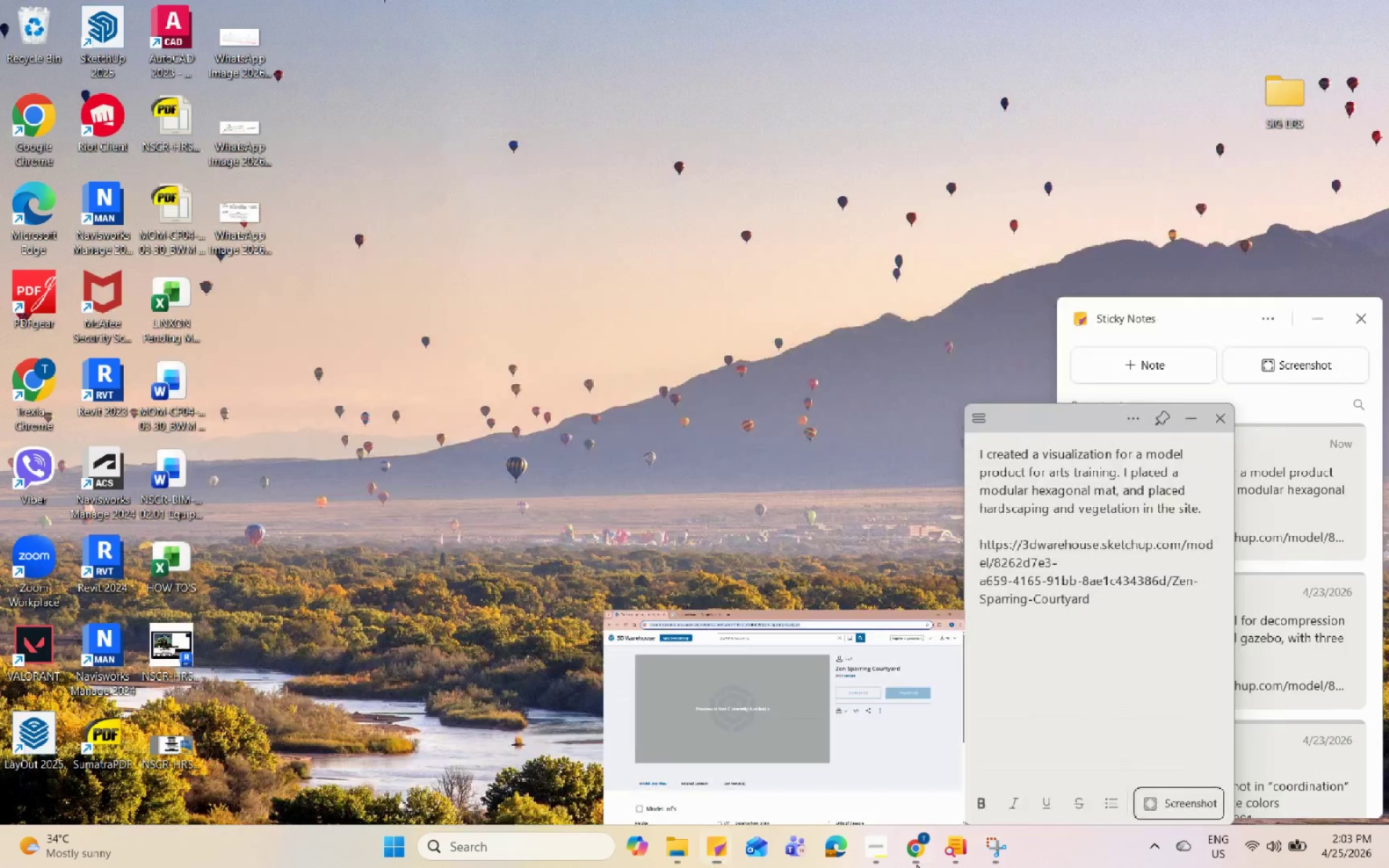 
triple_click([917, 864])
 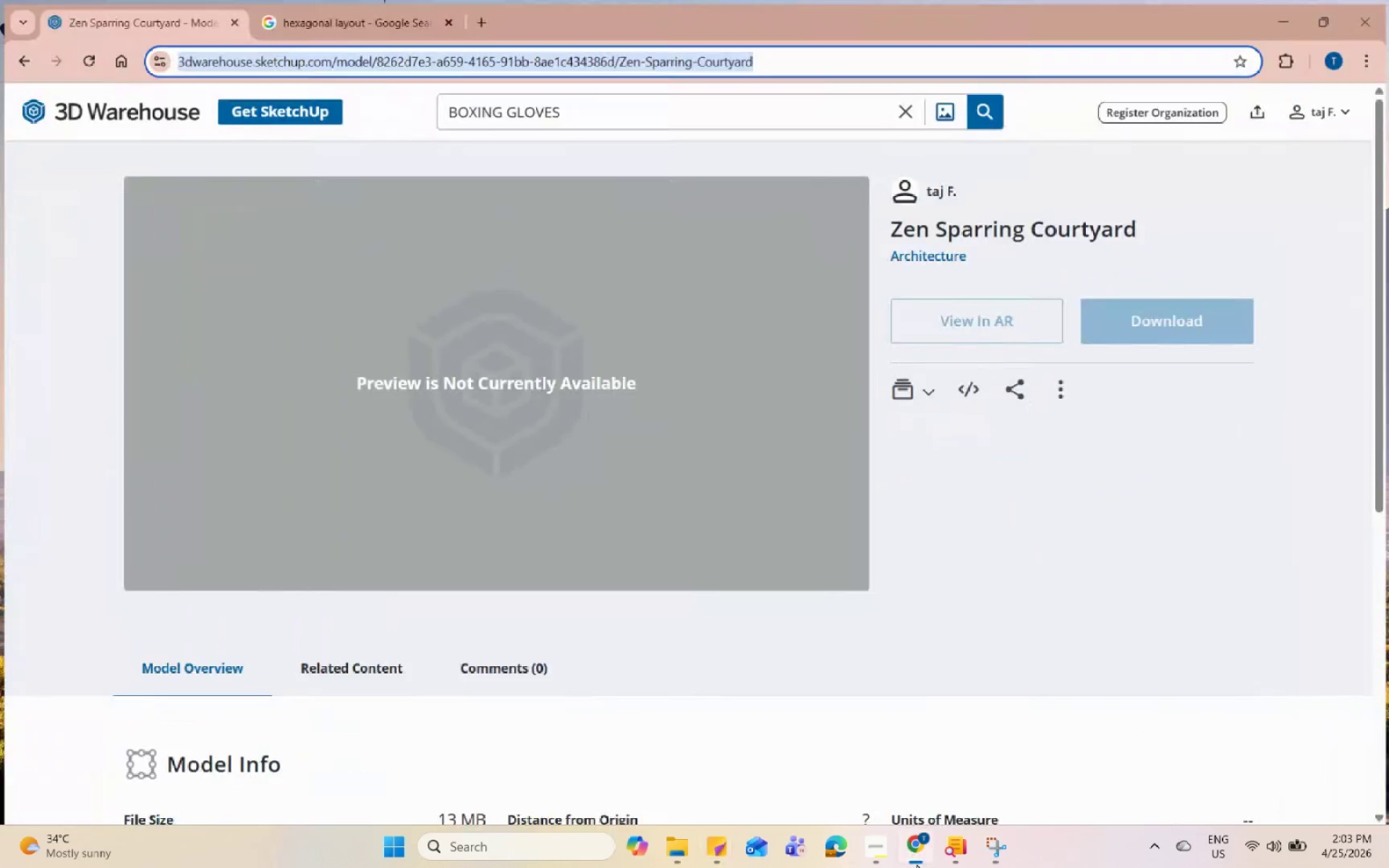 
triple_click([917, 864])
 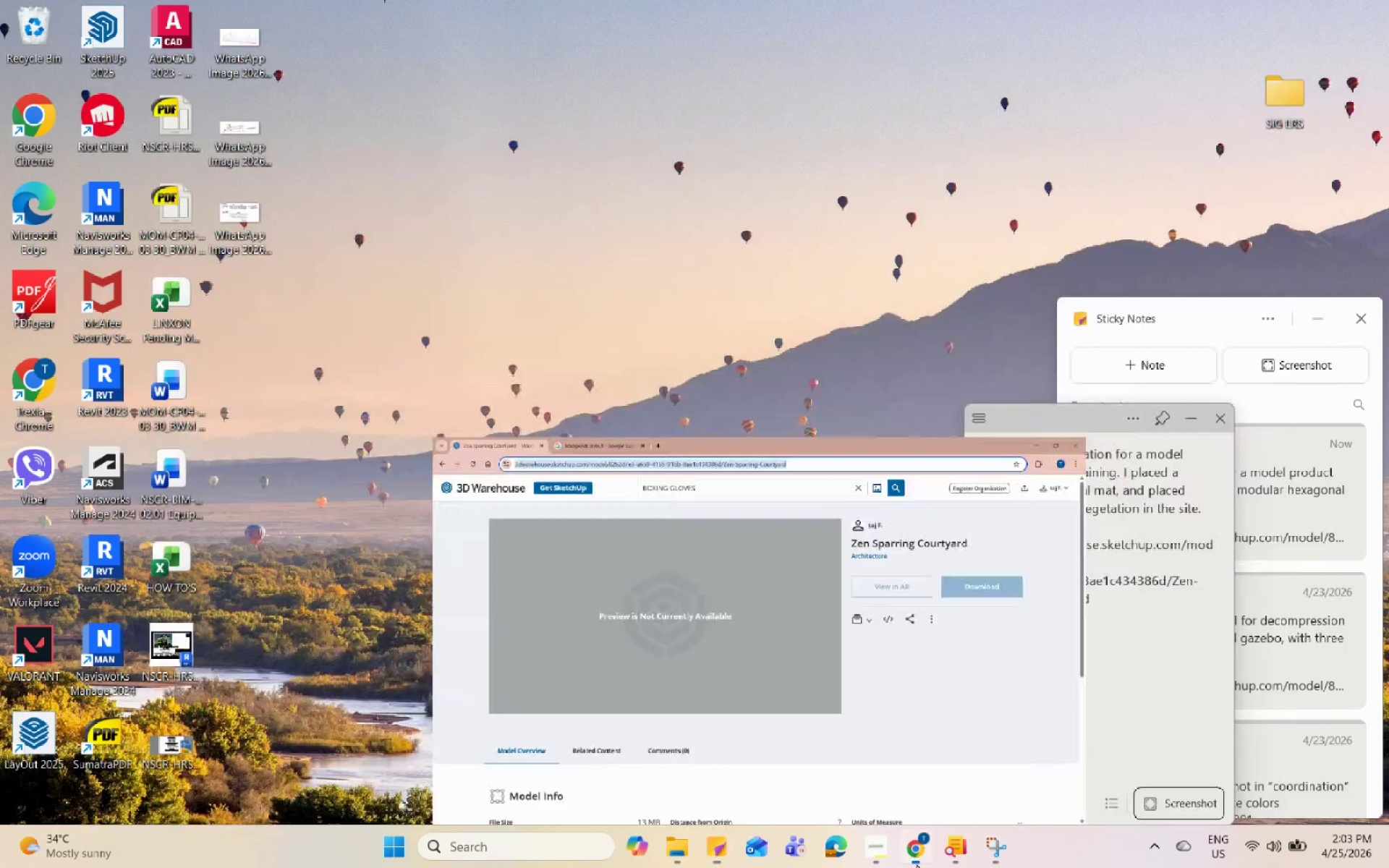 
triple_click([917, 864])
 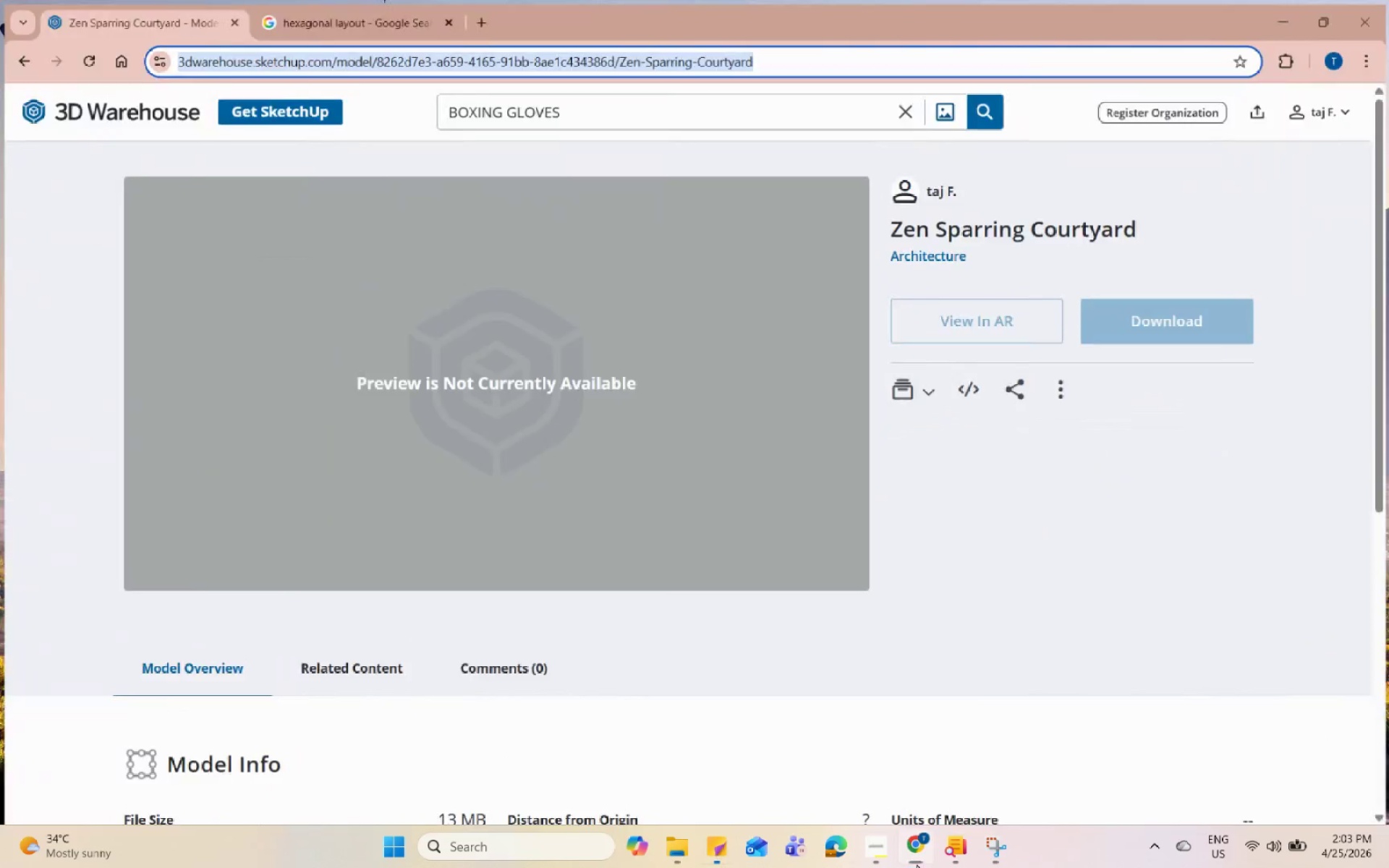 
triple_click([917, 864])
 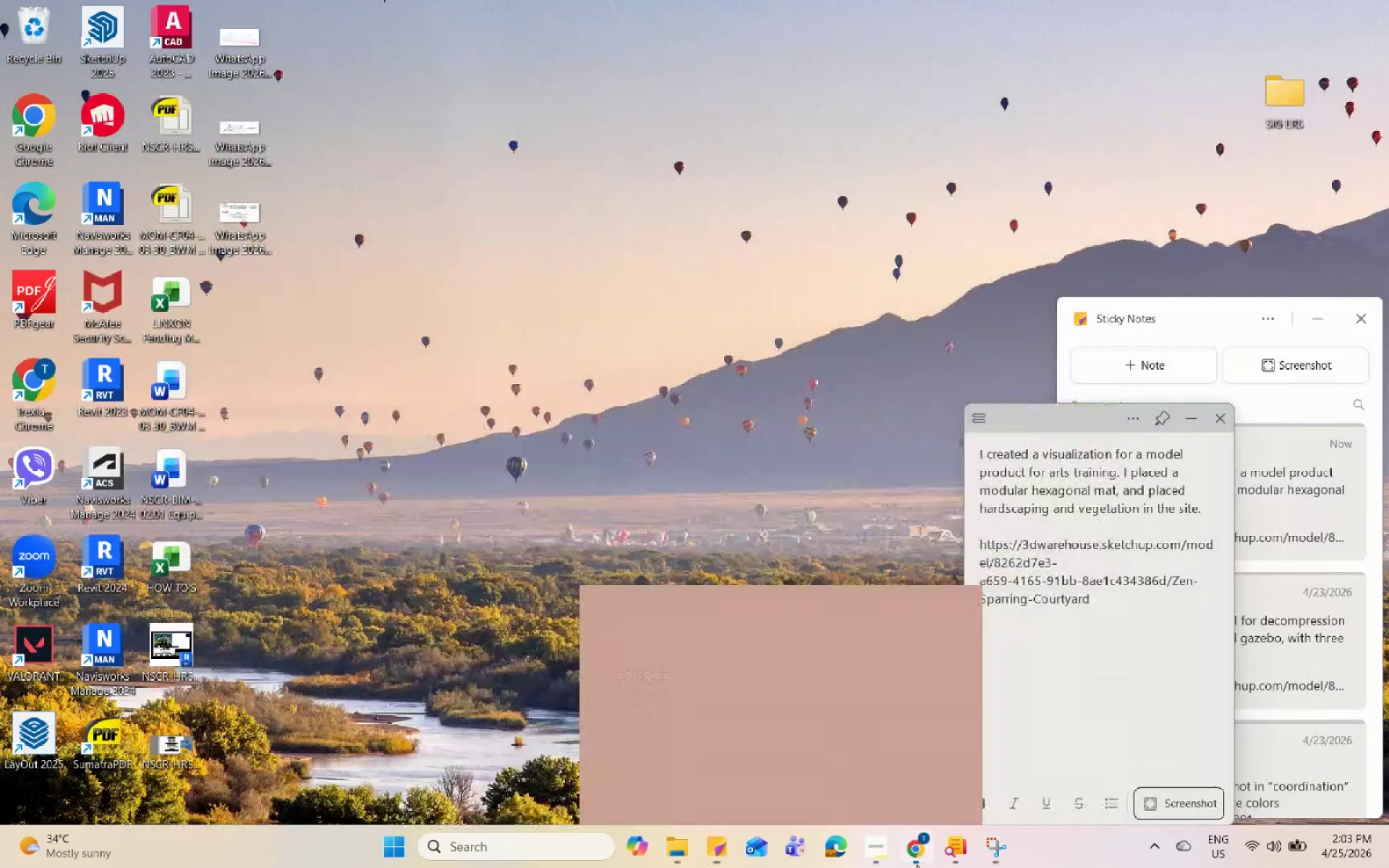 
triple_click([917, 864])
 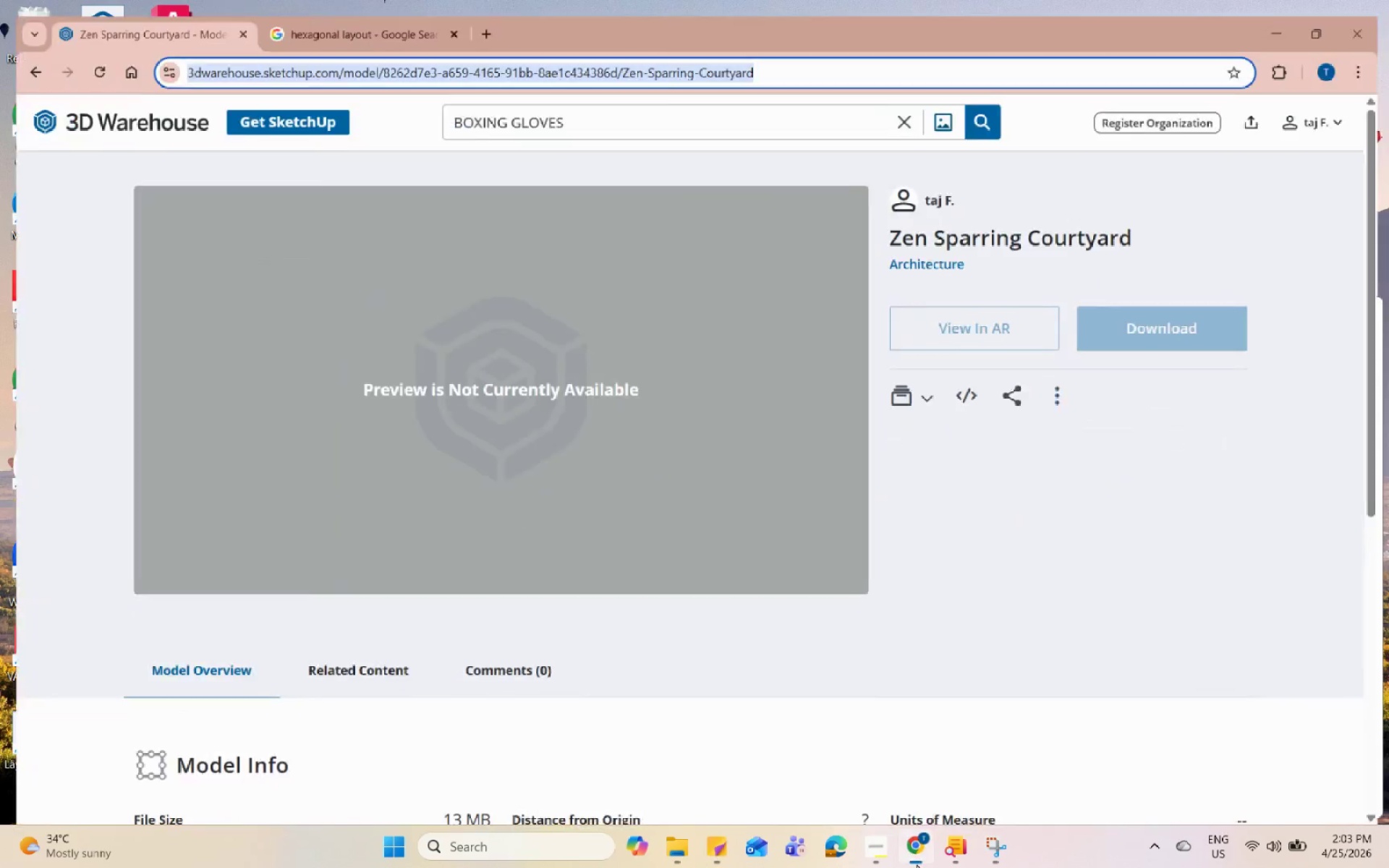 
triple_click([917, 864])
 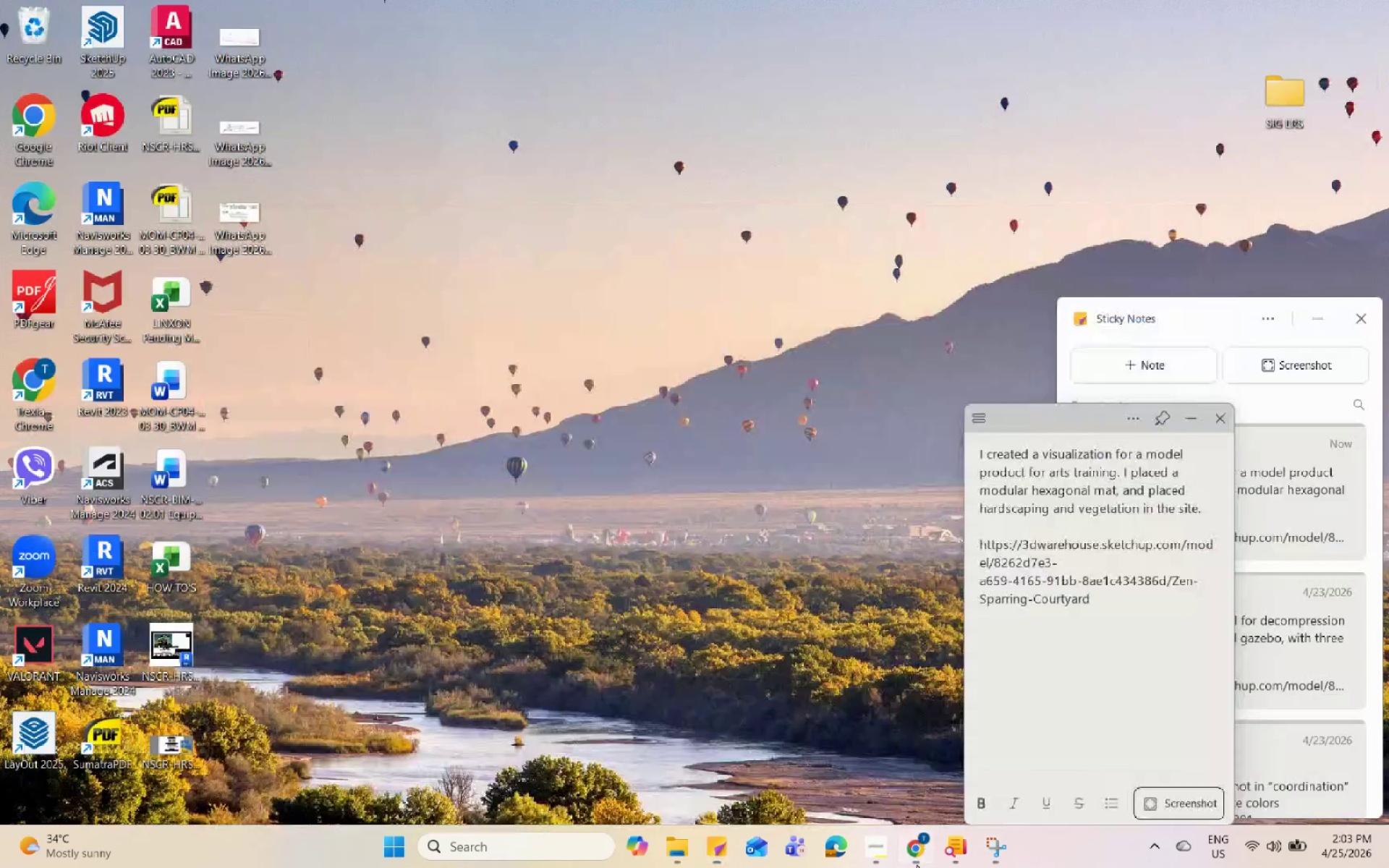 
triple_click([917, 864])
 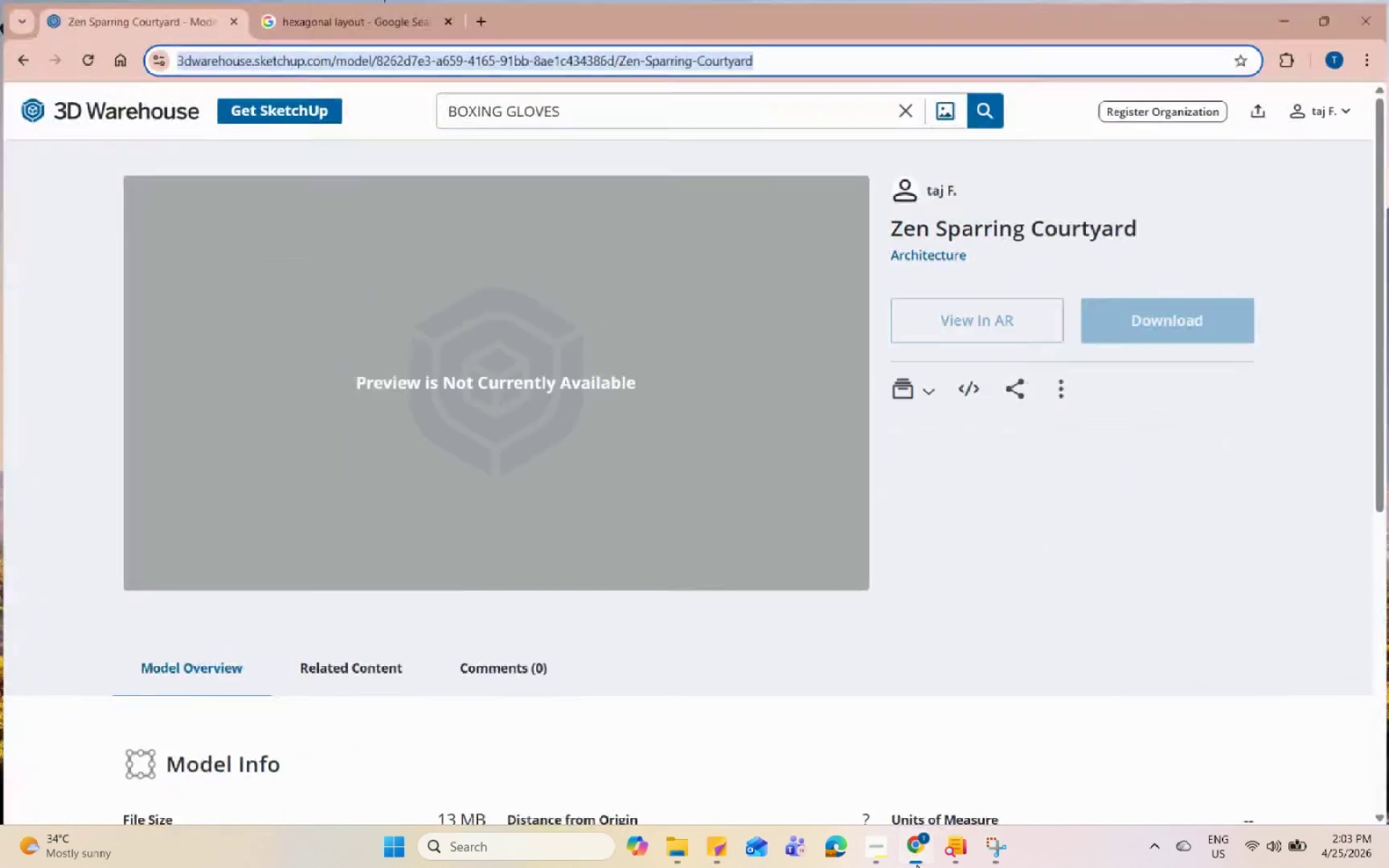 
triple_click([917, 864])
 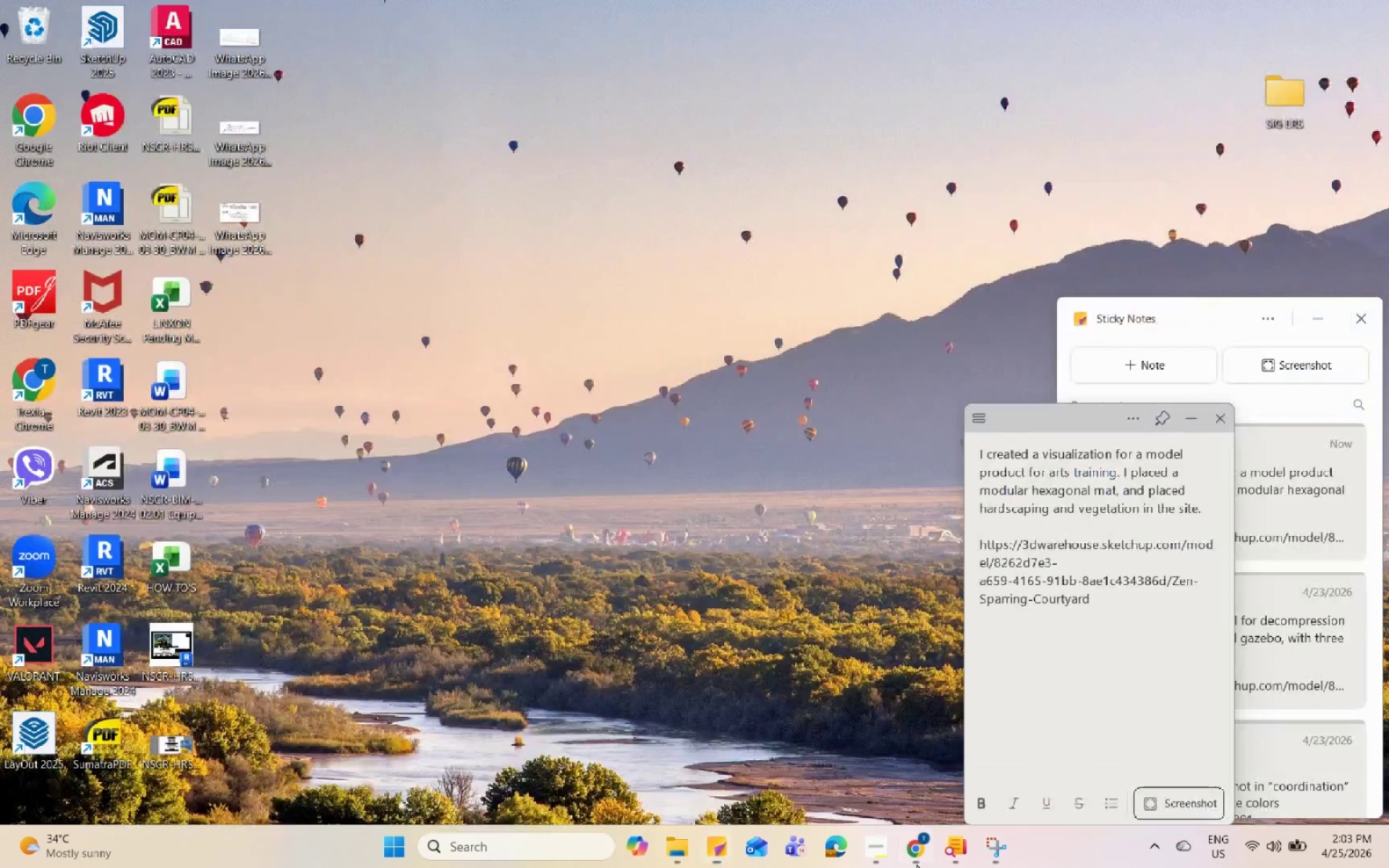 
triple_click([917, 864])
 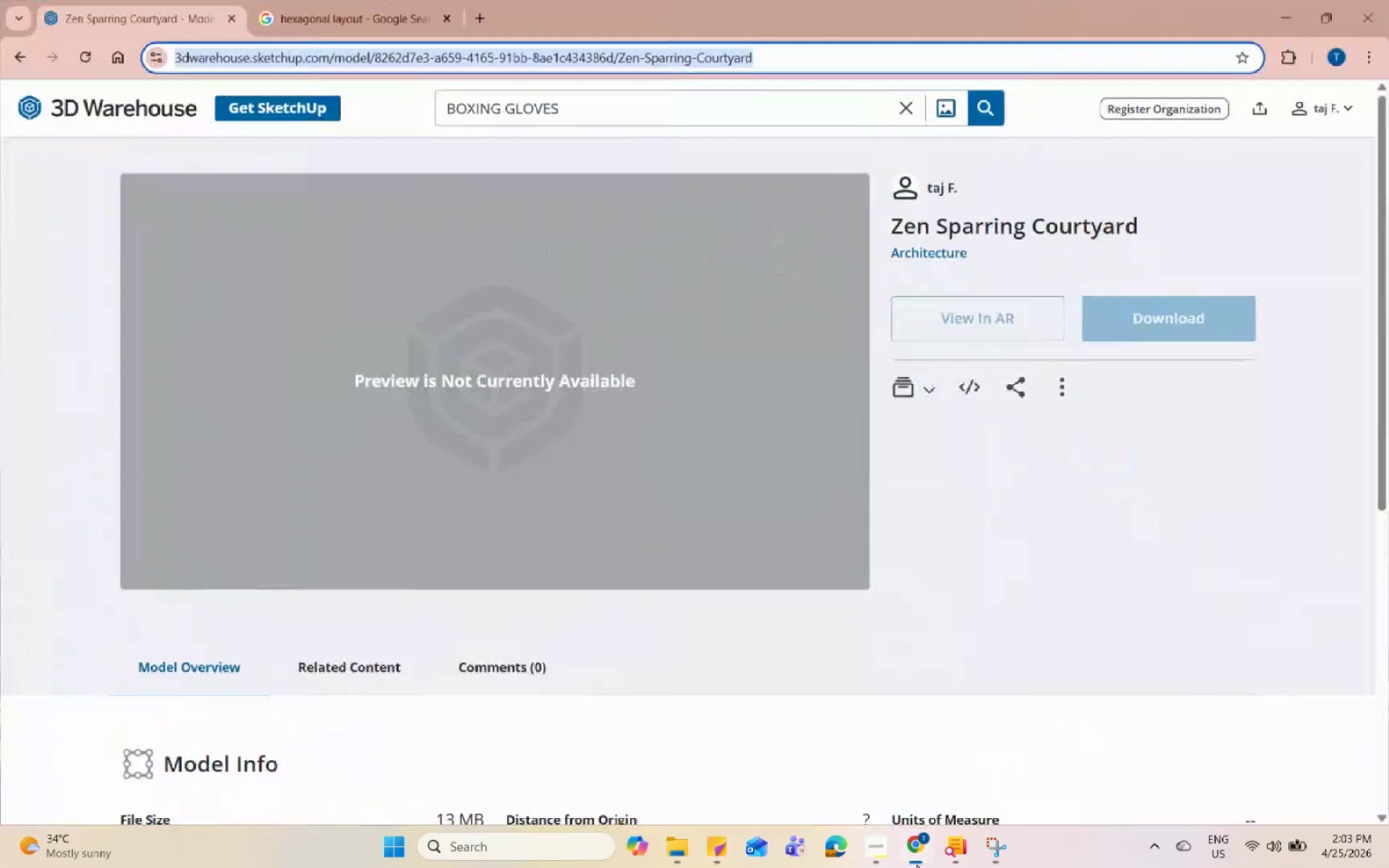 
triple_click([917, 864])
 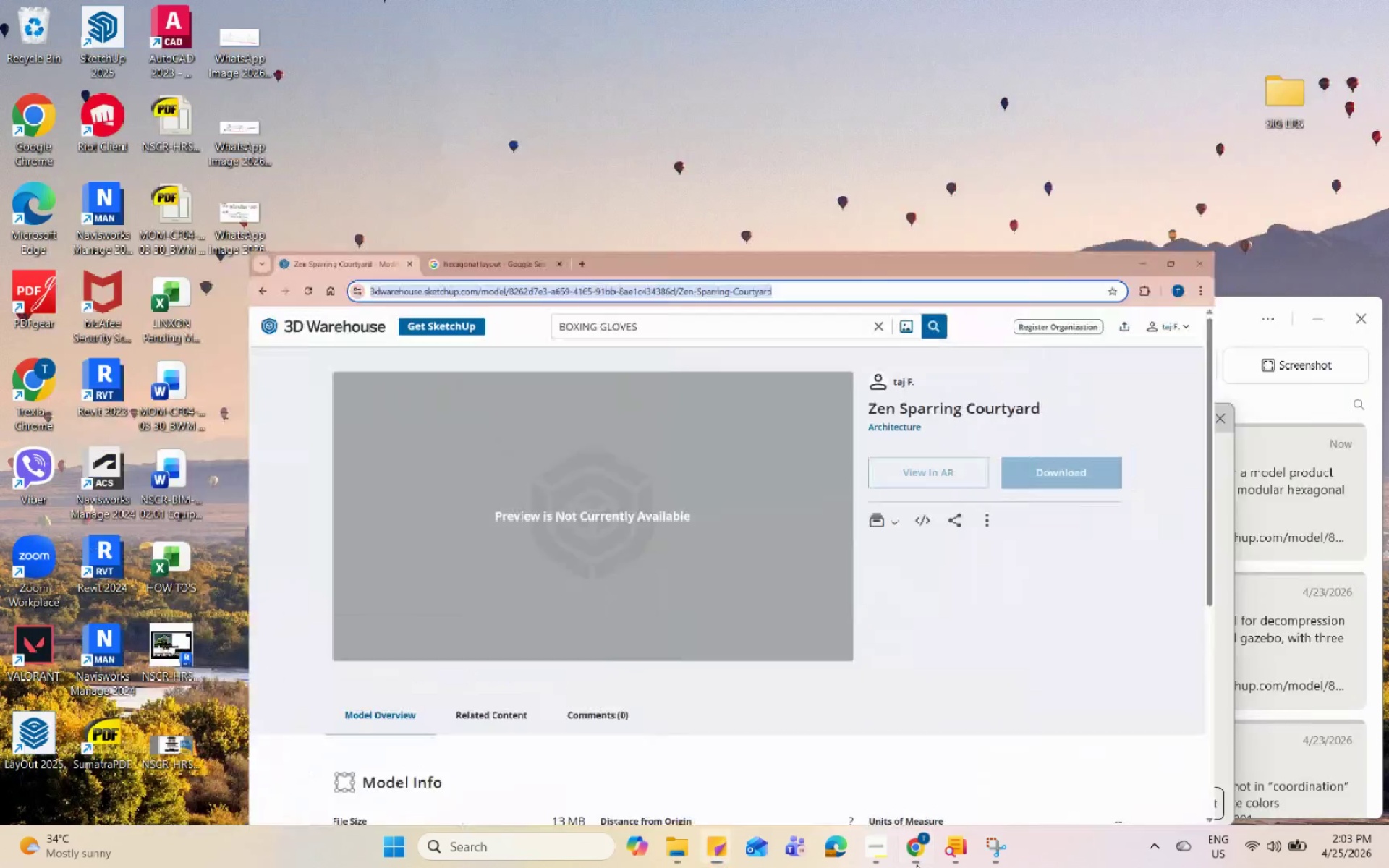 
triple_click([917, 864])
 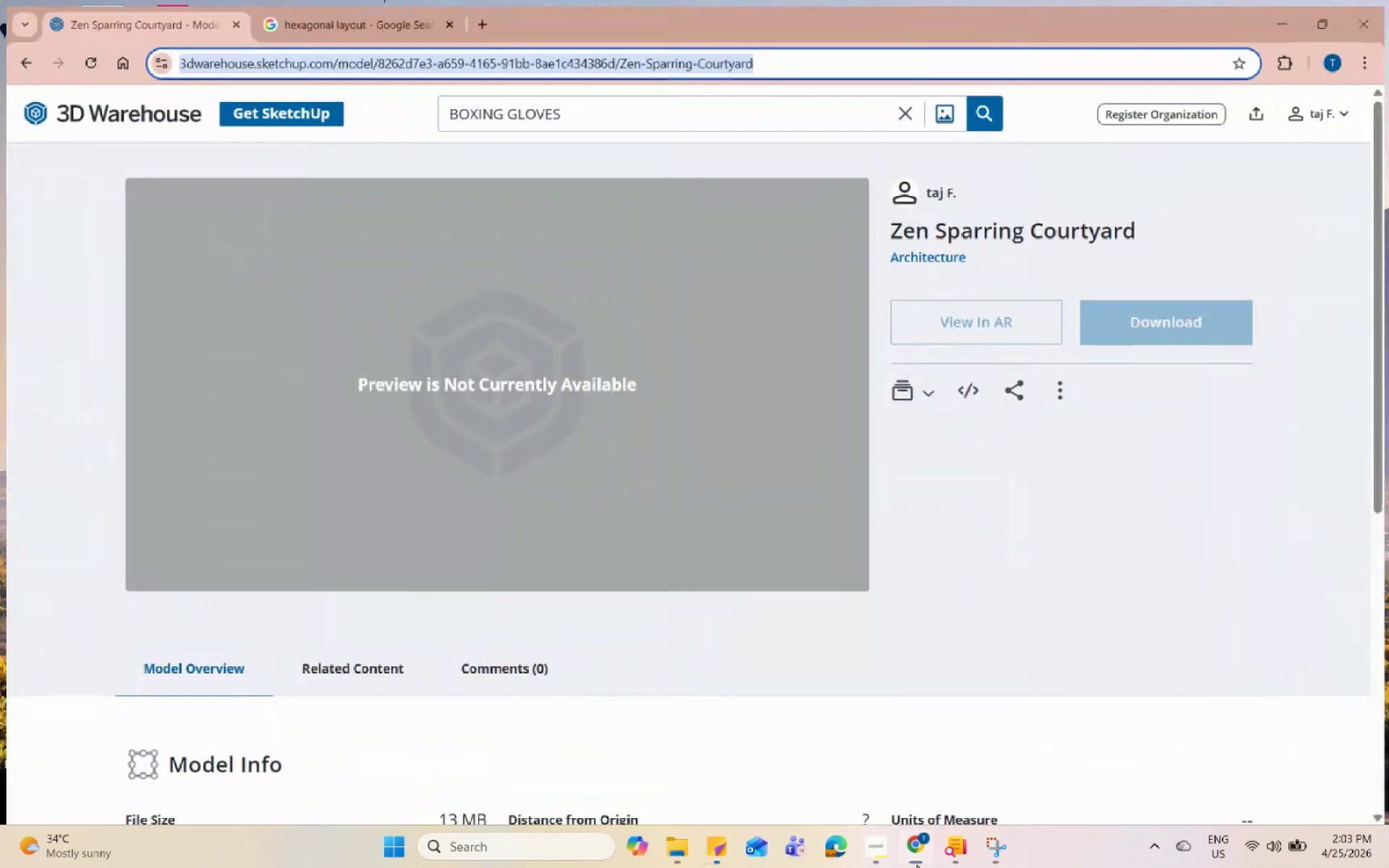 
triple_click([917, 864])
 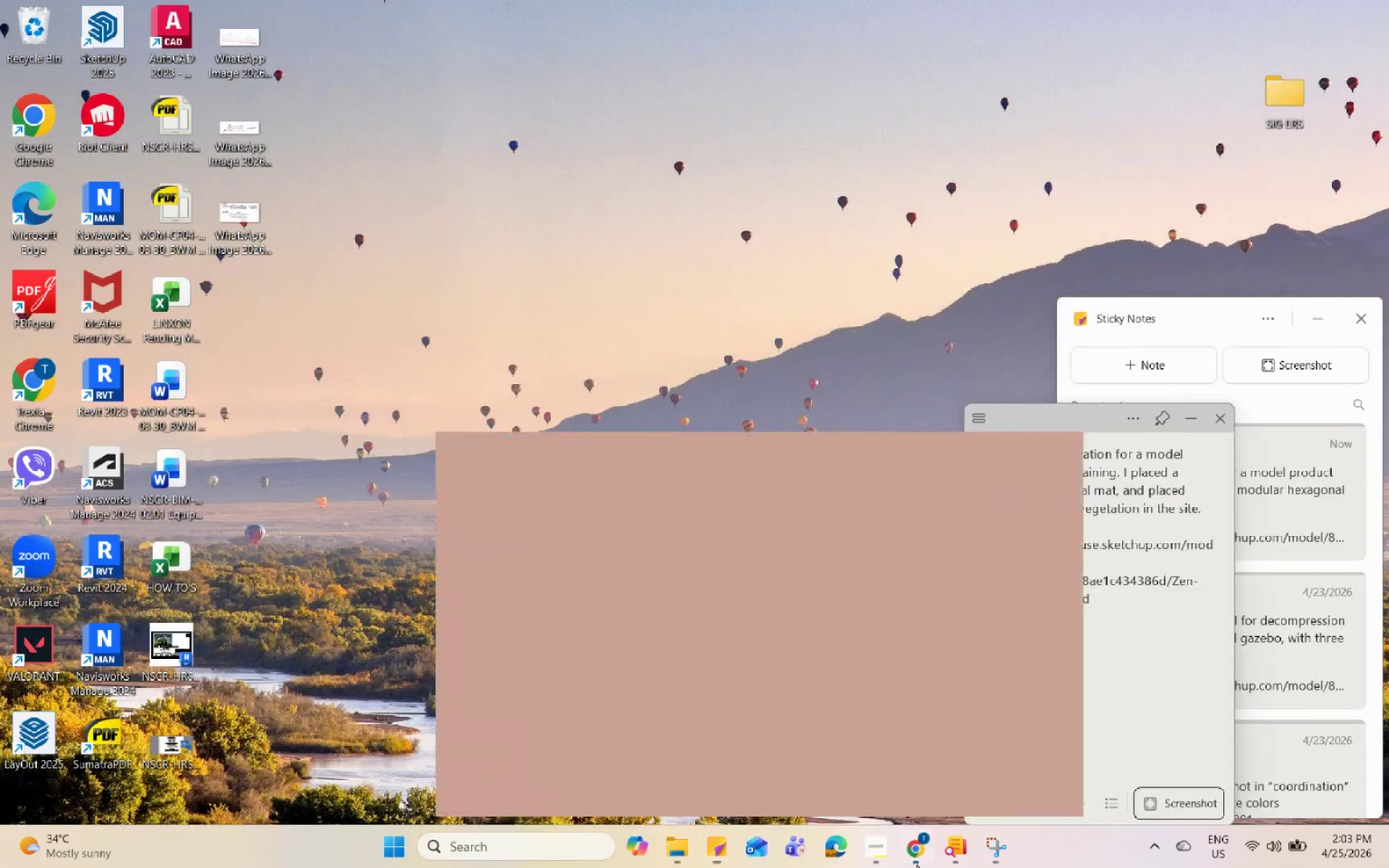 
triple_click([917, 864])
 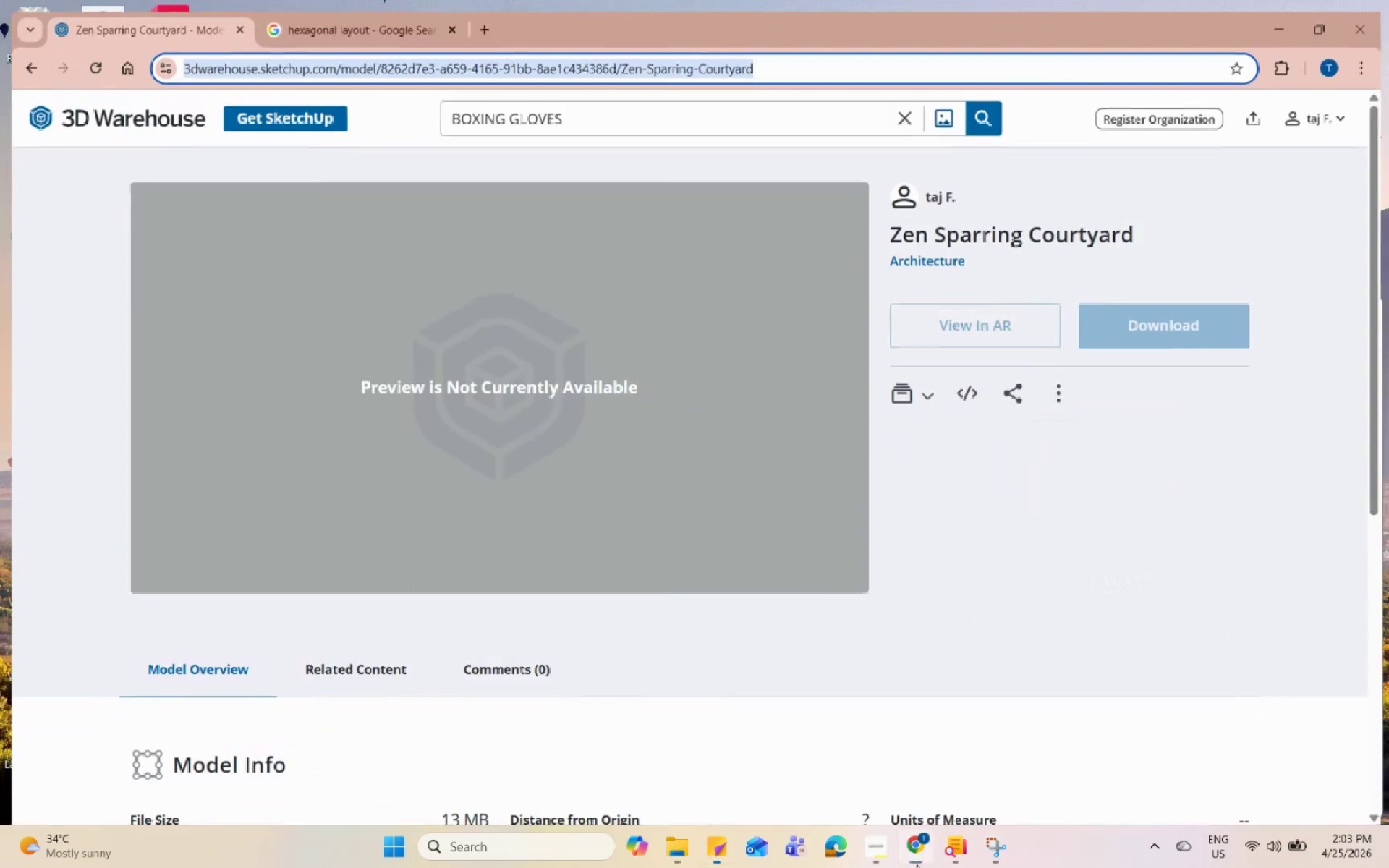 
triple_click([917, 864])
 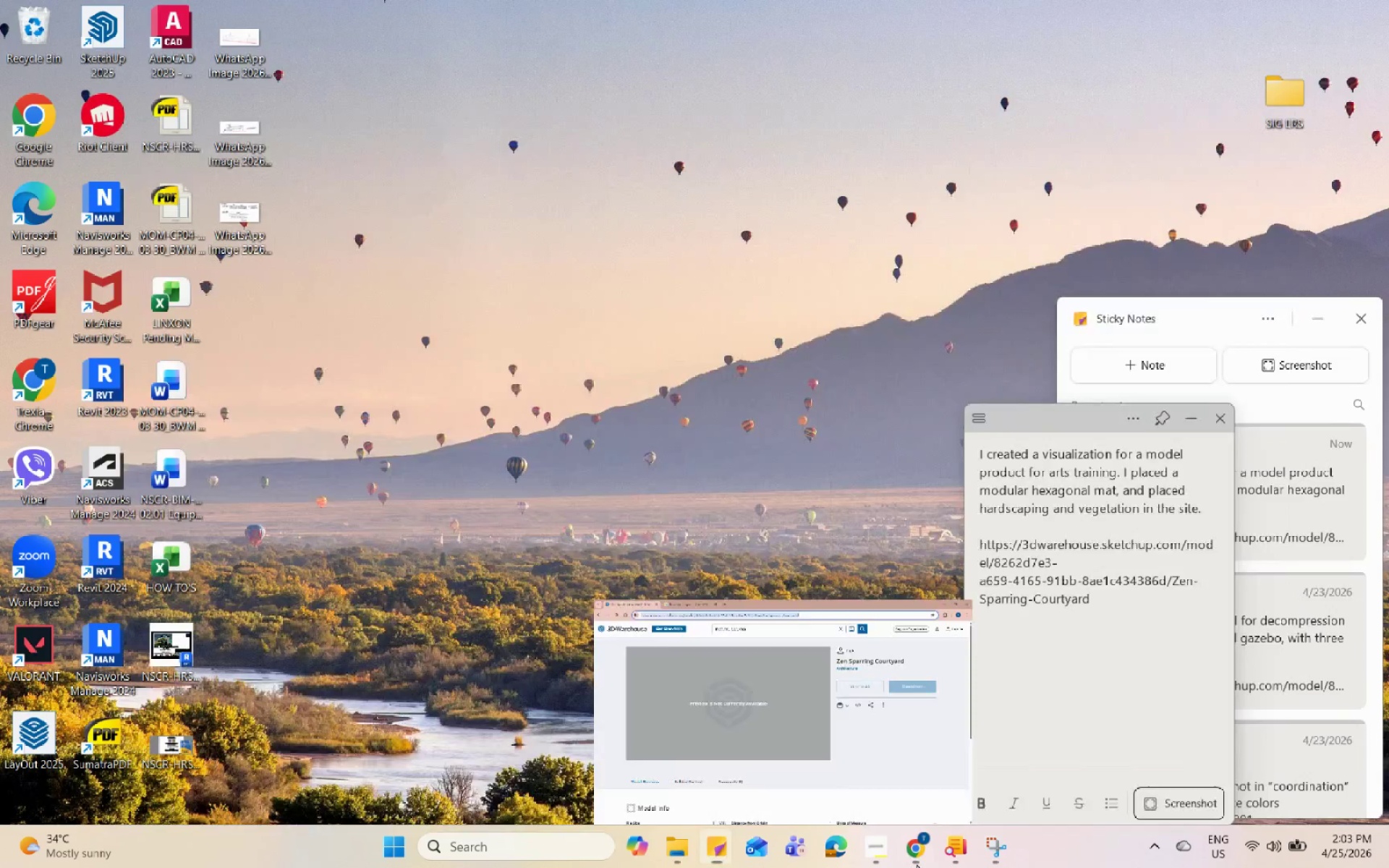 
triple_click([917, 864])
 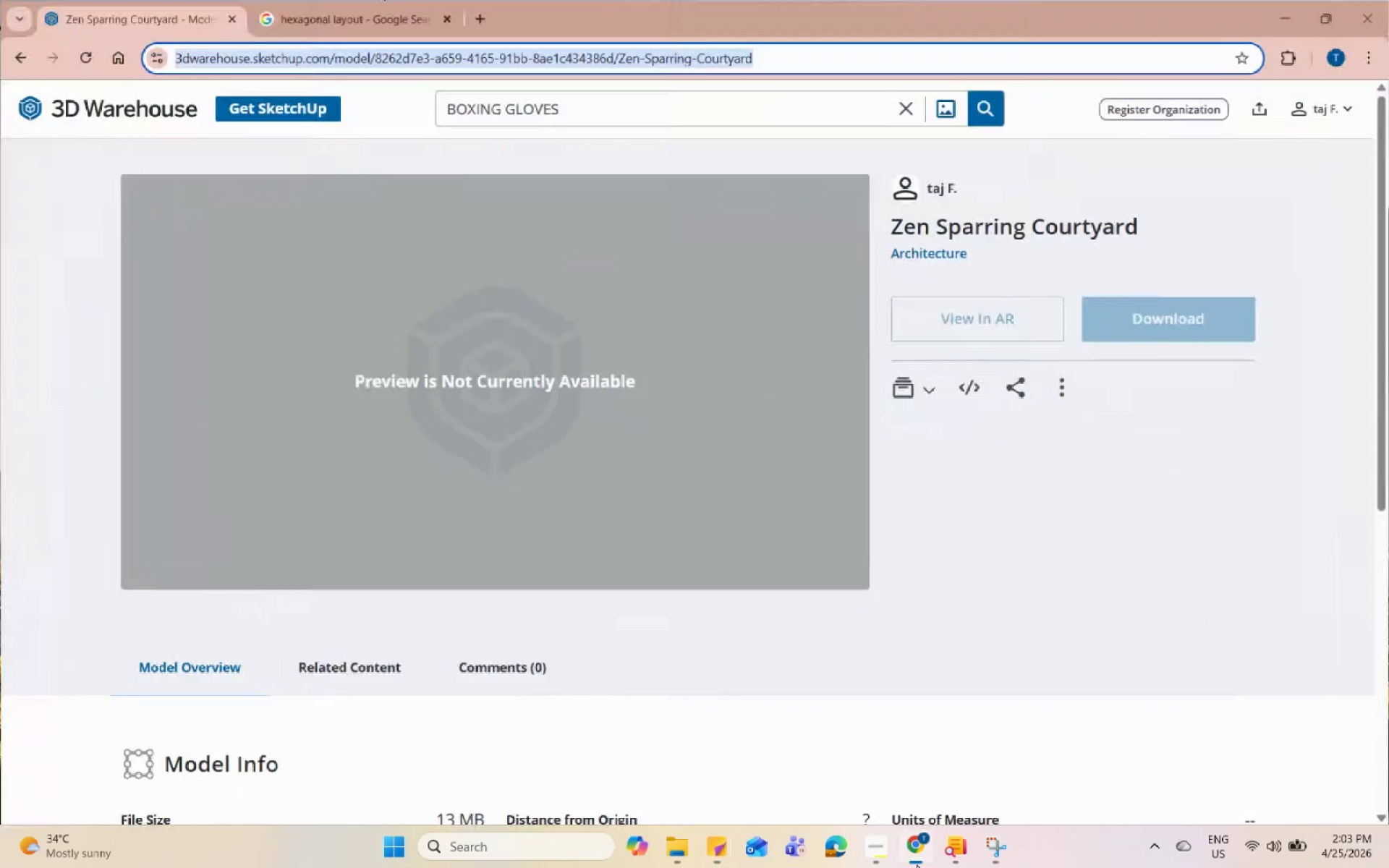 
triple_click([917, 864])
 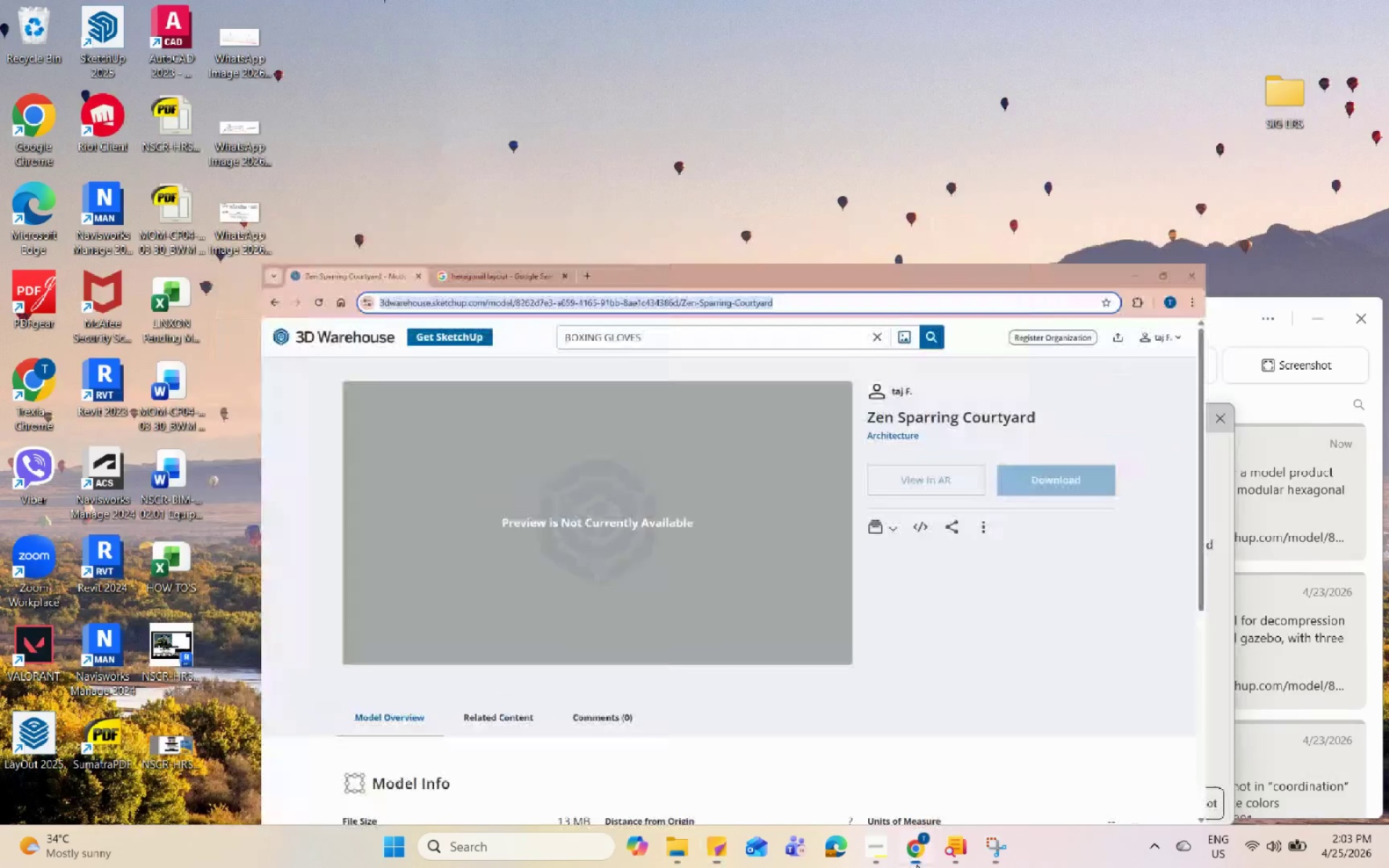 
triple_click([917, 864])
 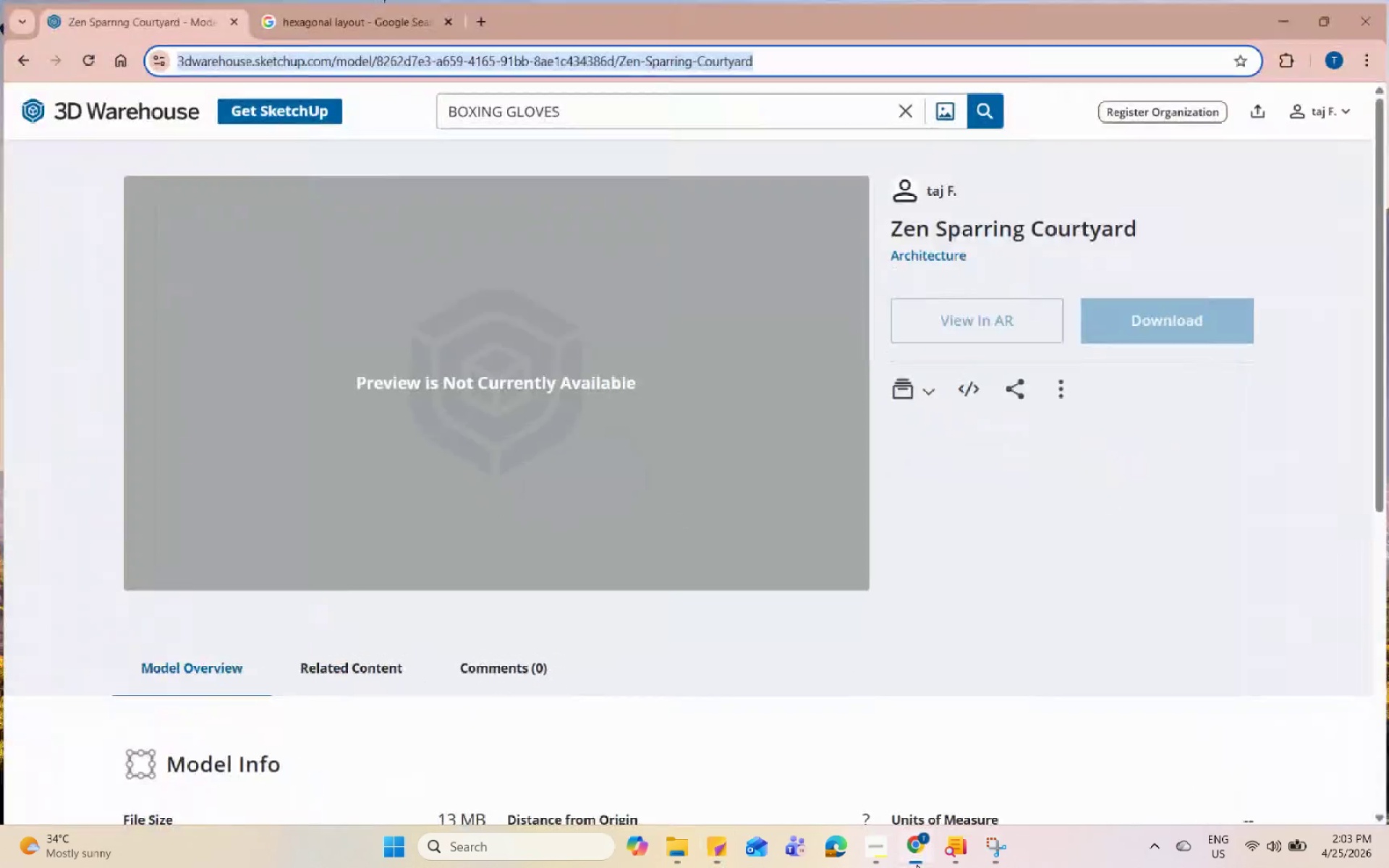 
triple_click([917, 864])
 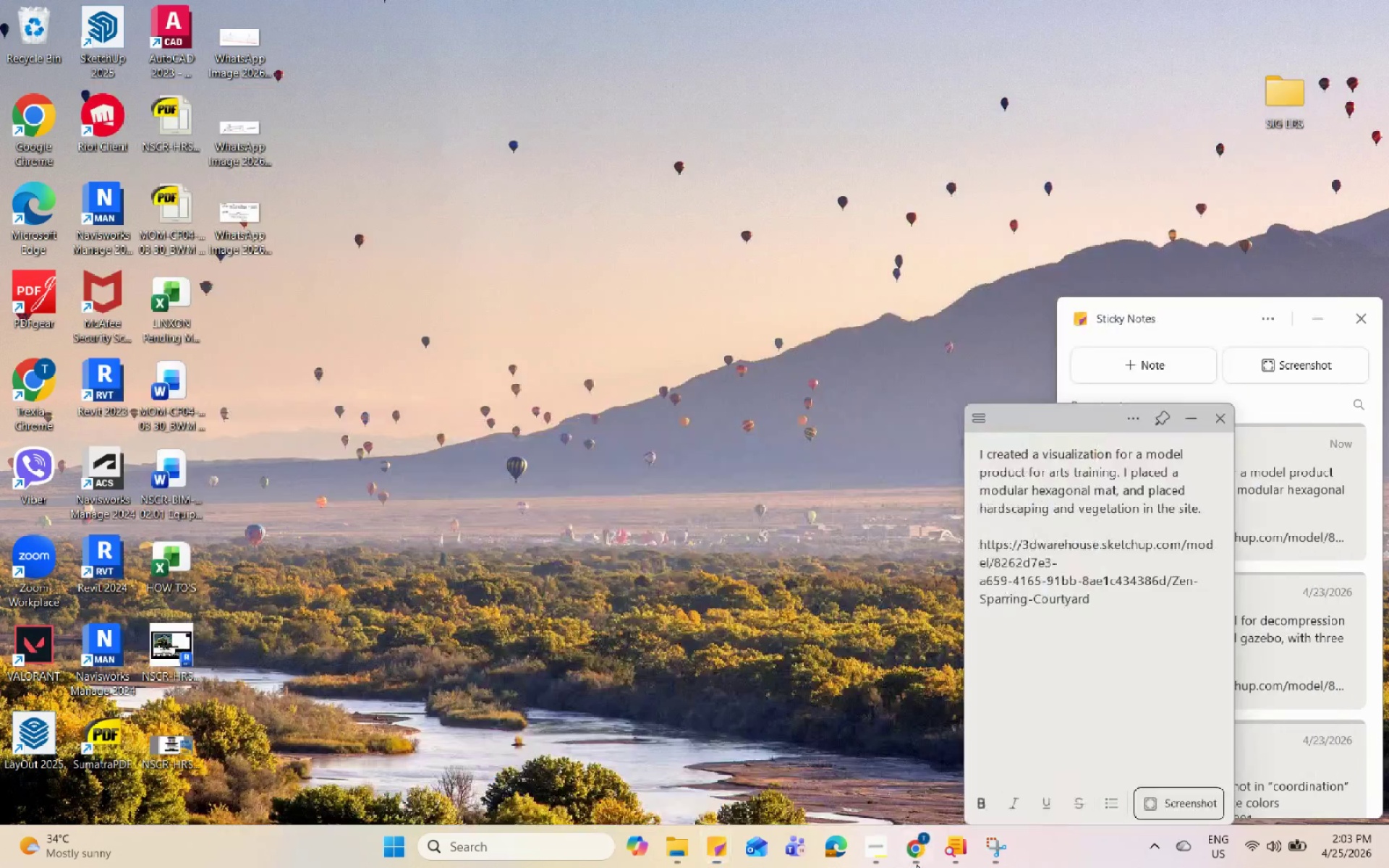 
triple_click([917, 864])
 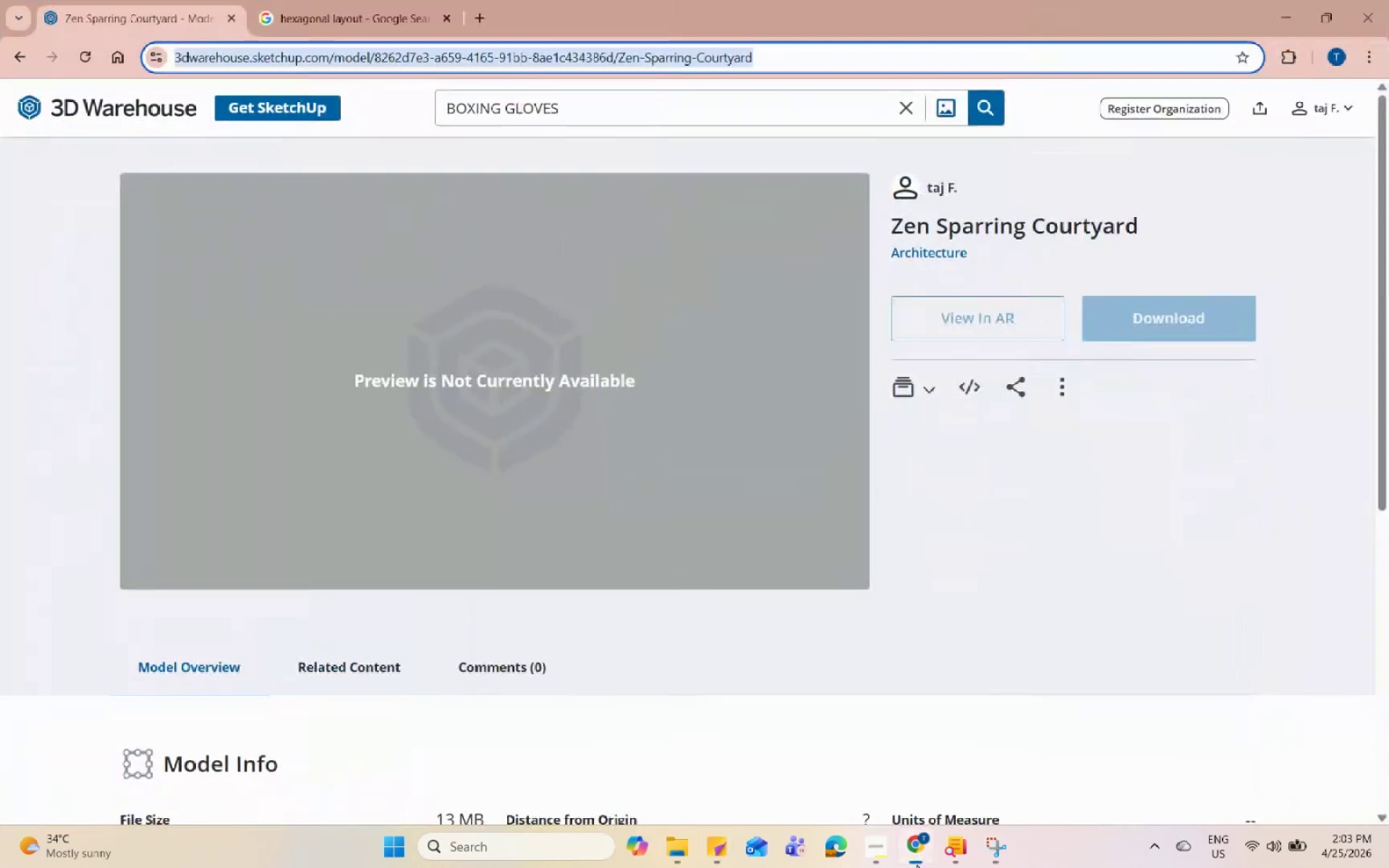 
triple_click([917, 864])
 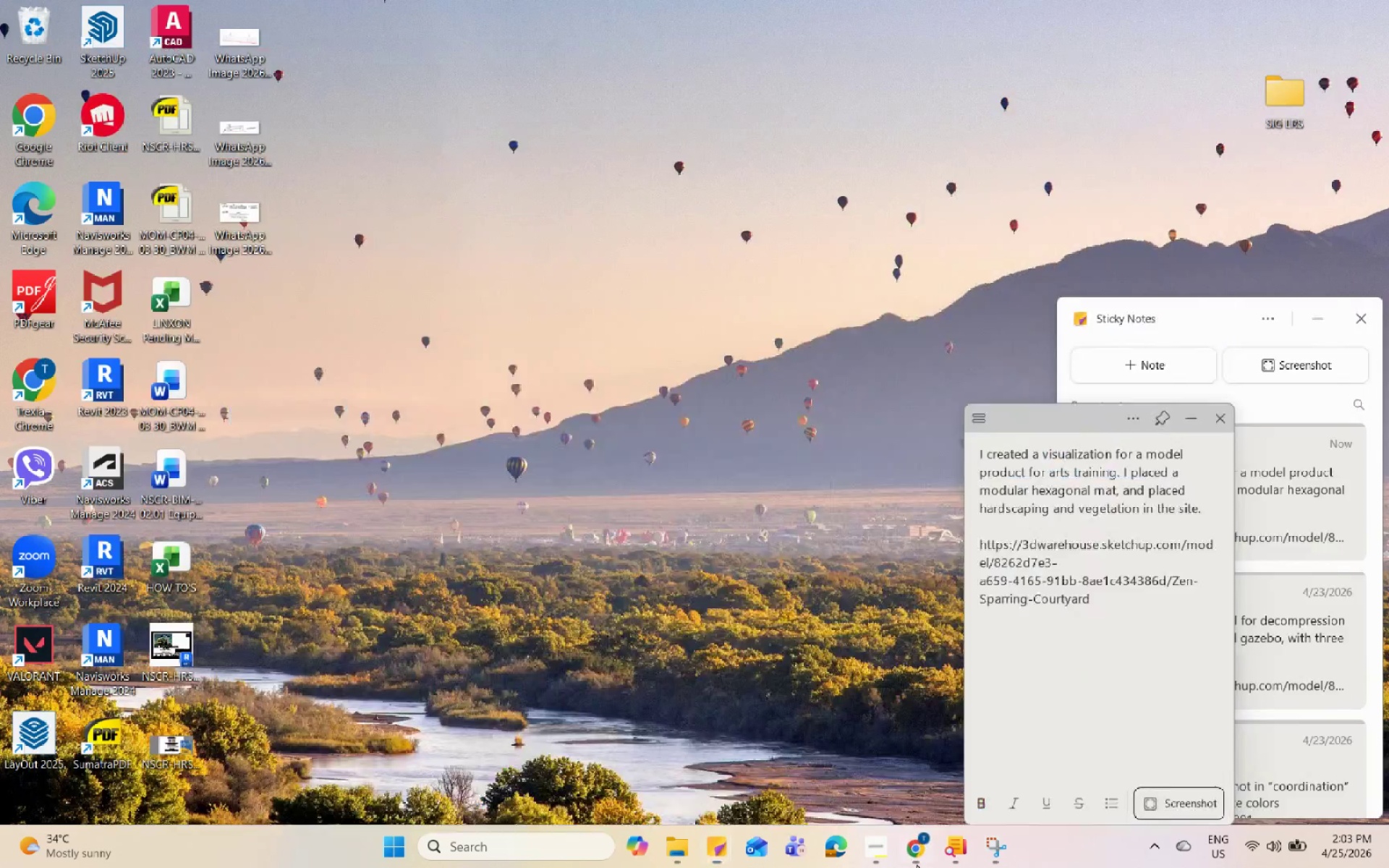 
triple_click([917, 864])
 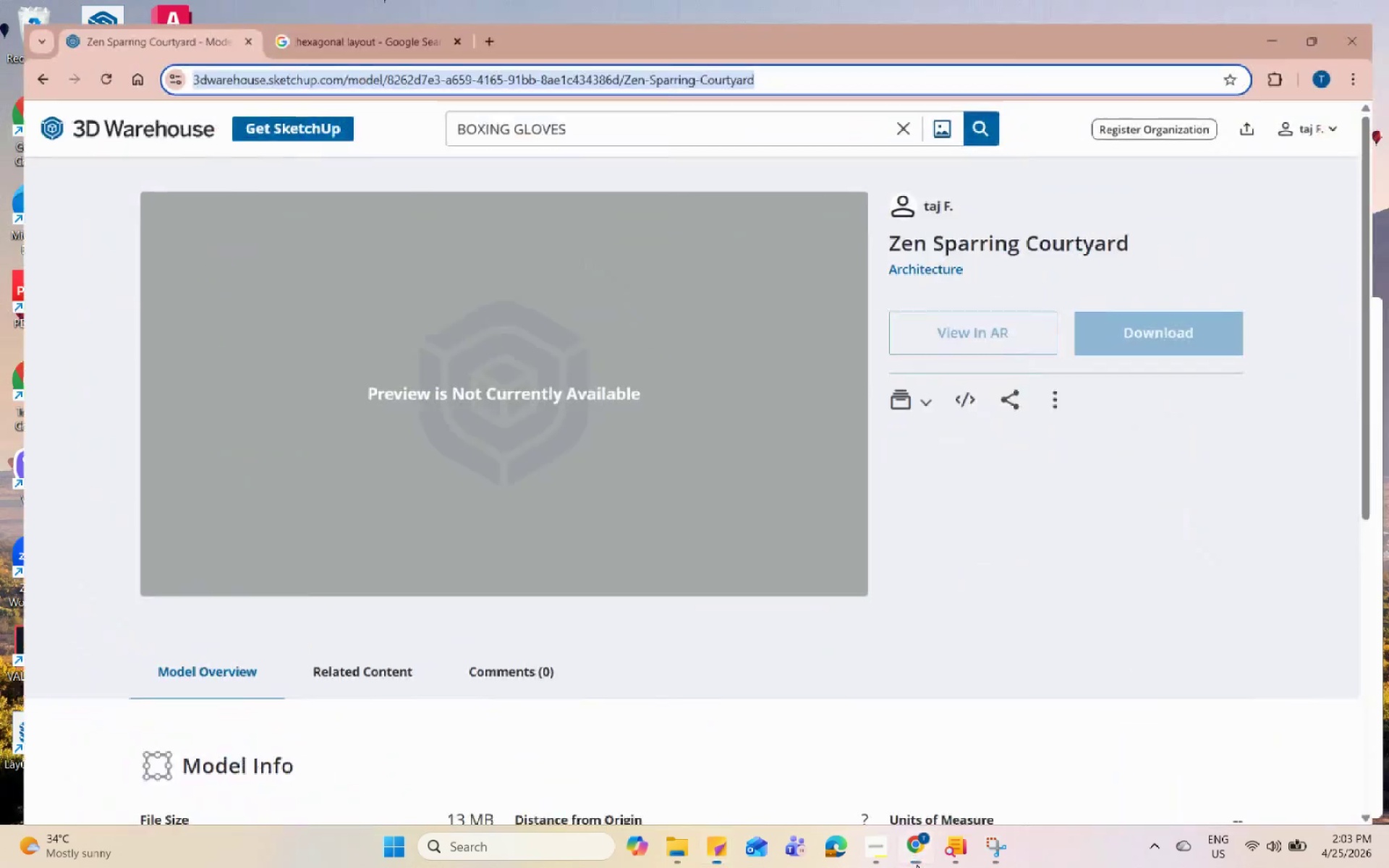 
triple_click([917, 864])
 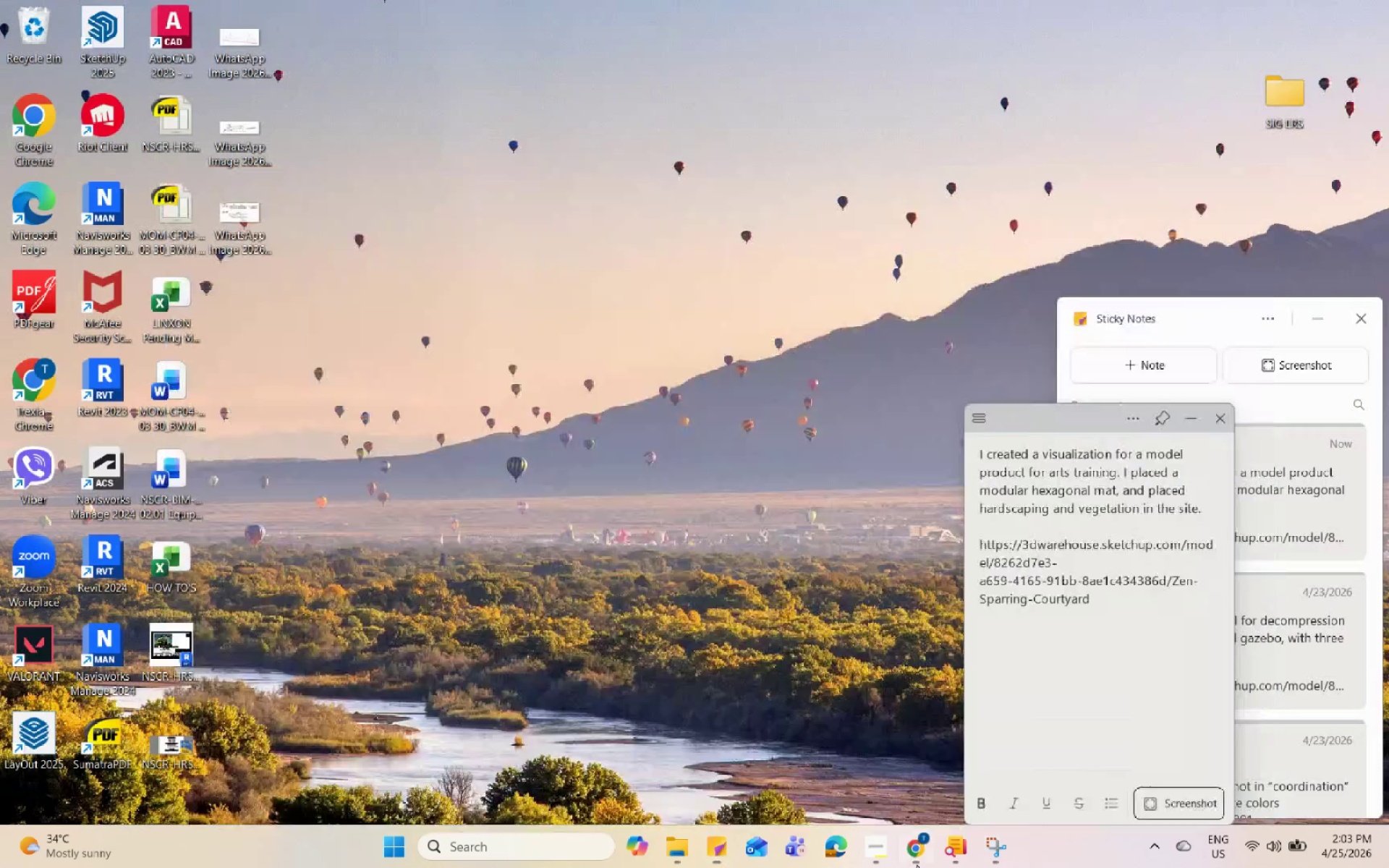 
triple_click([917, 864])
 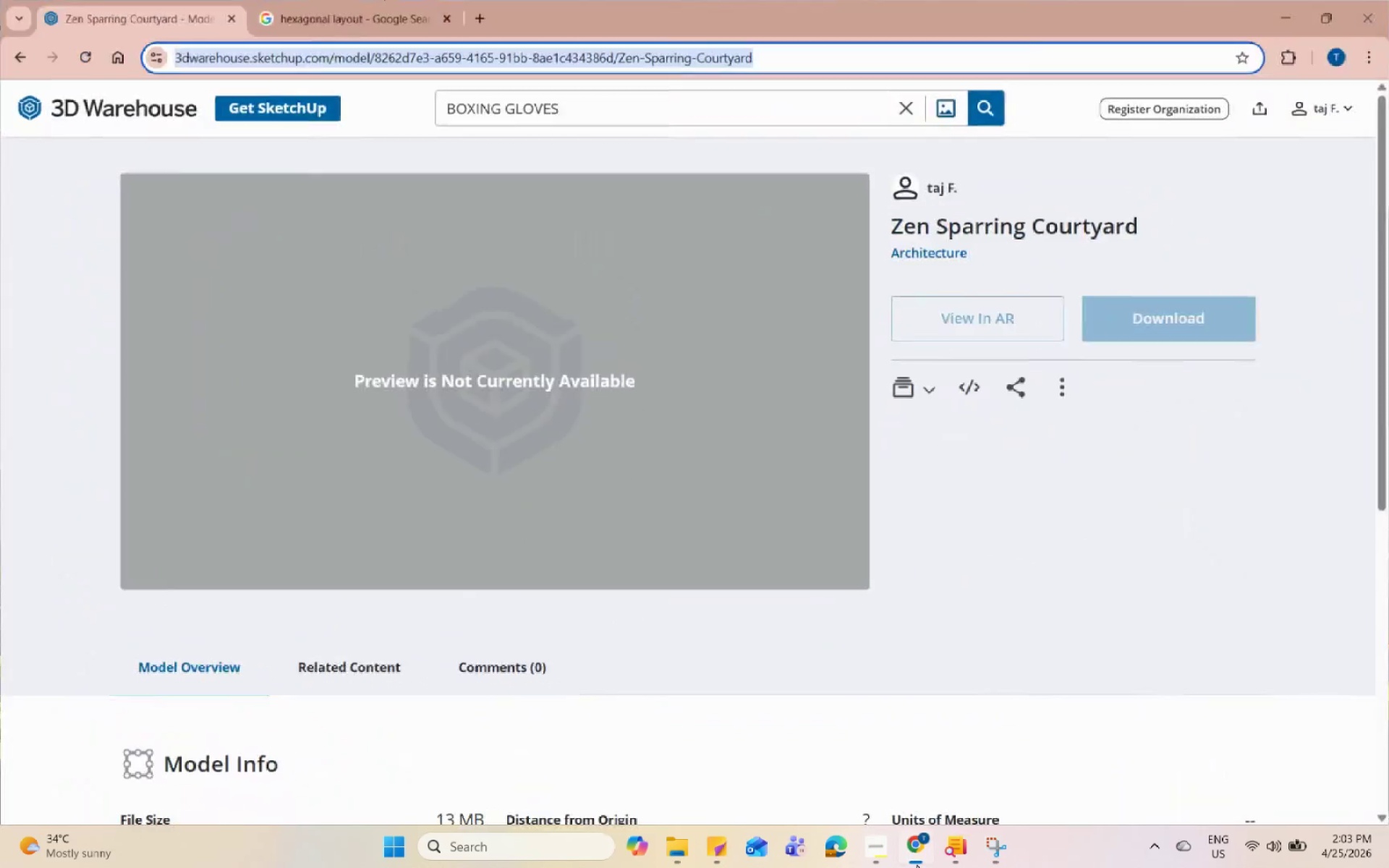 
triple_click([917, 864])
 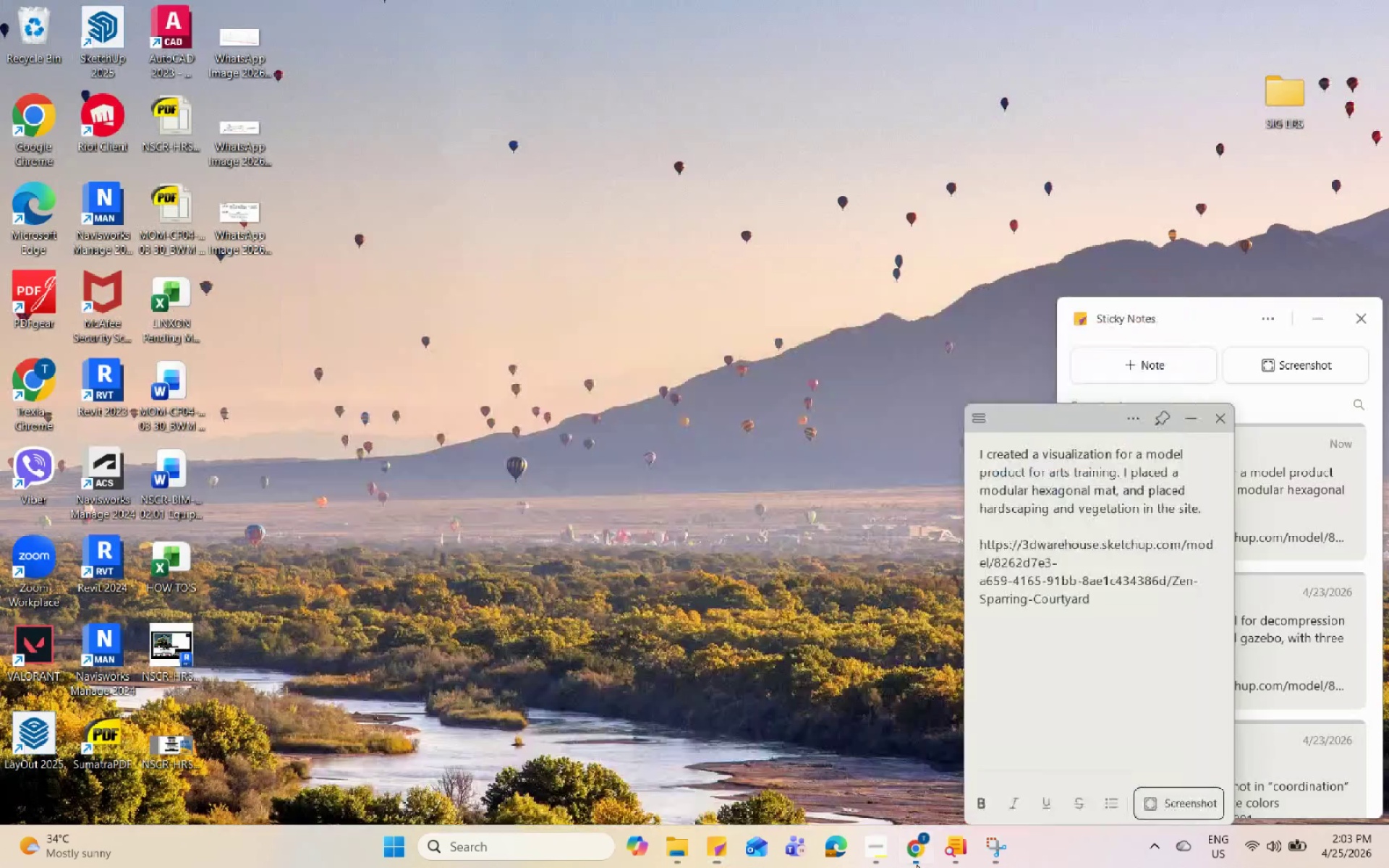 
triple_click([917, 864])
 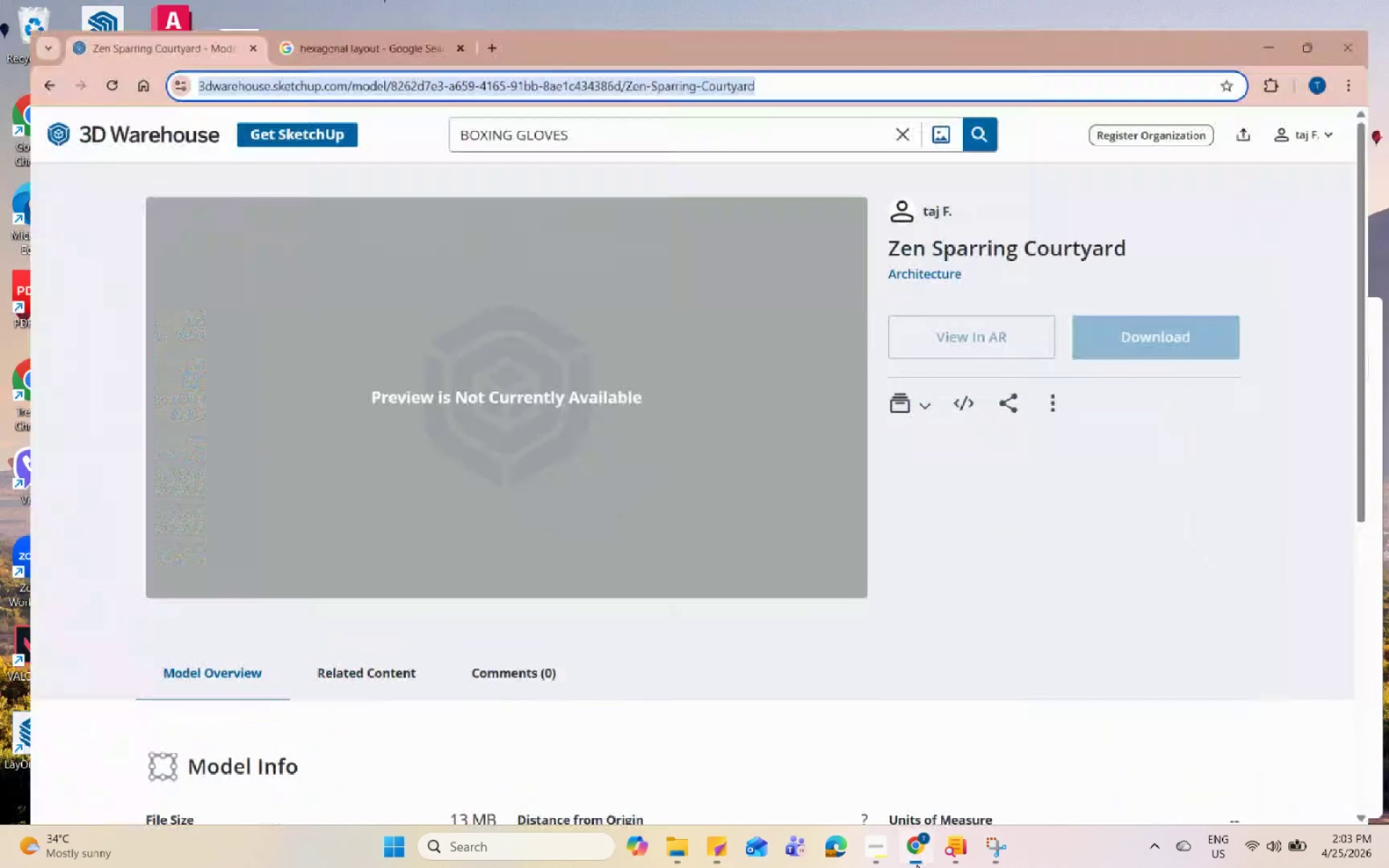 
triple_click([917, 864])
 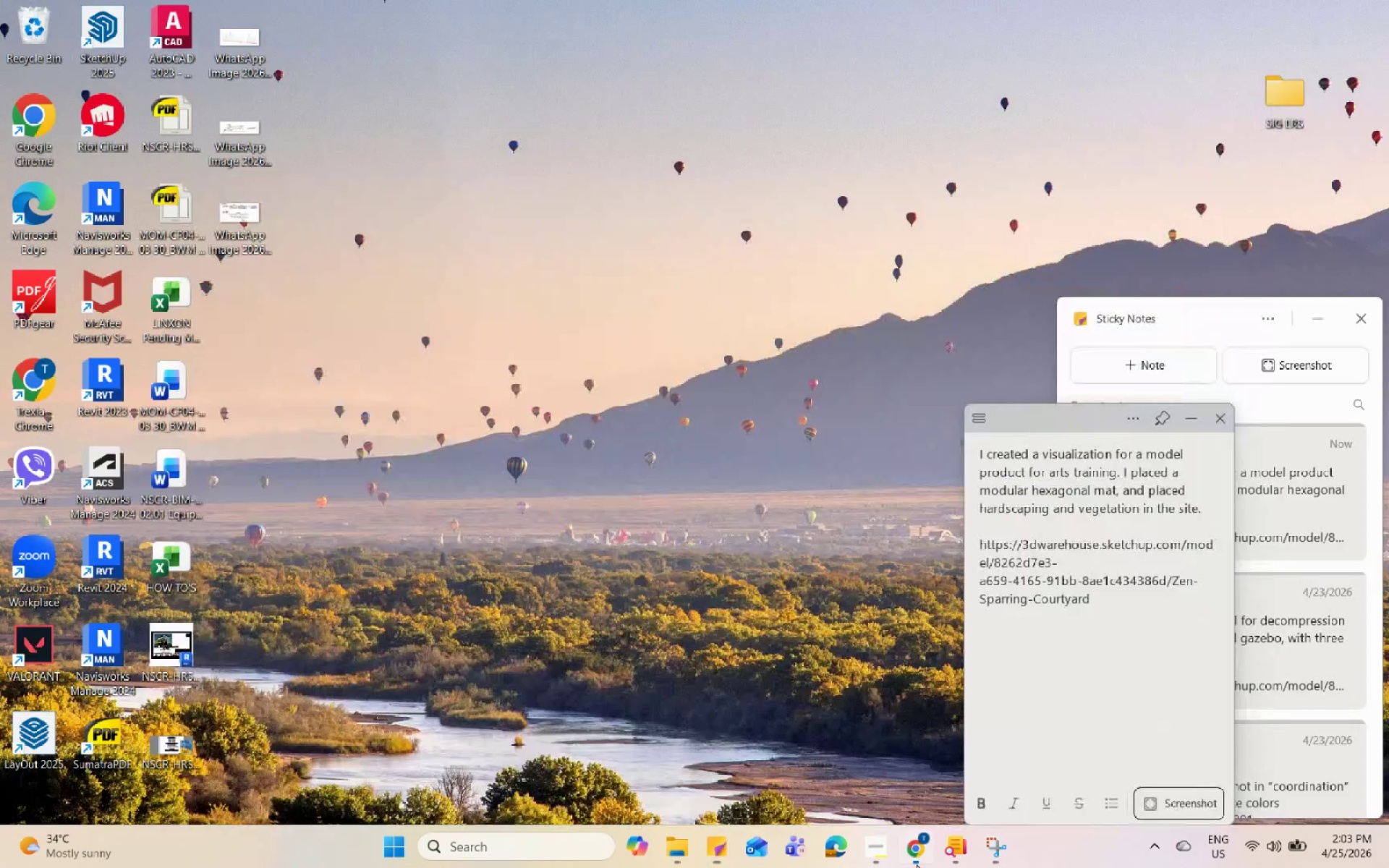 
triple_click([917, 864])
 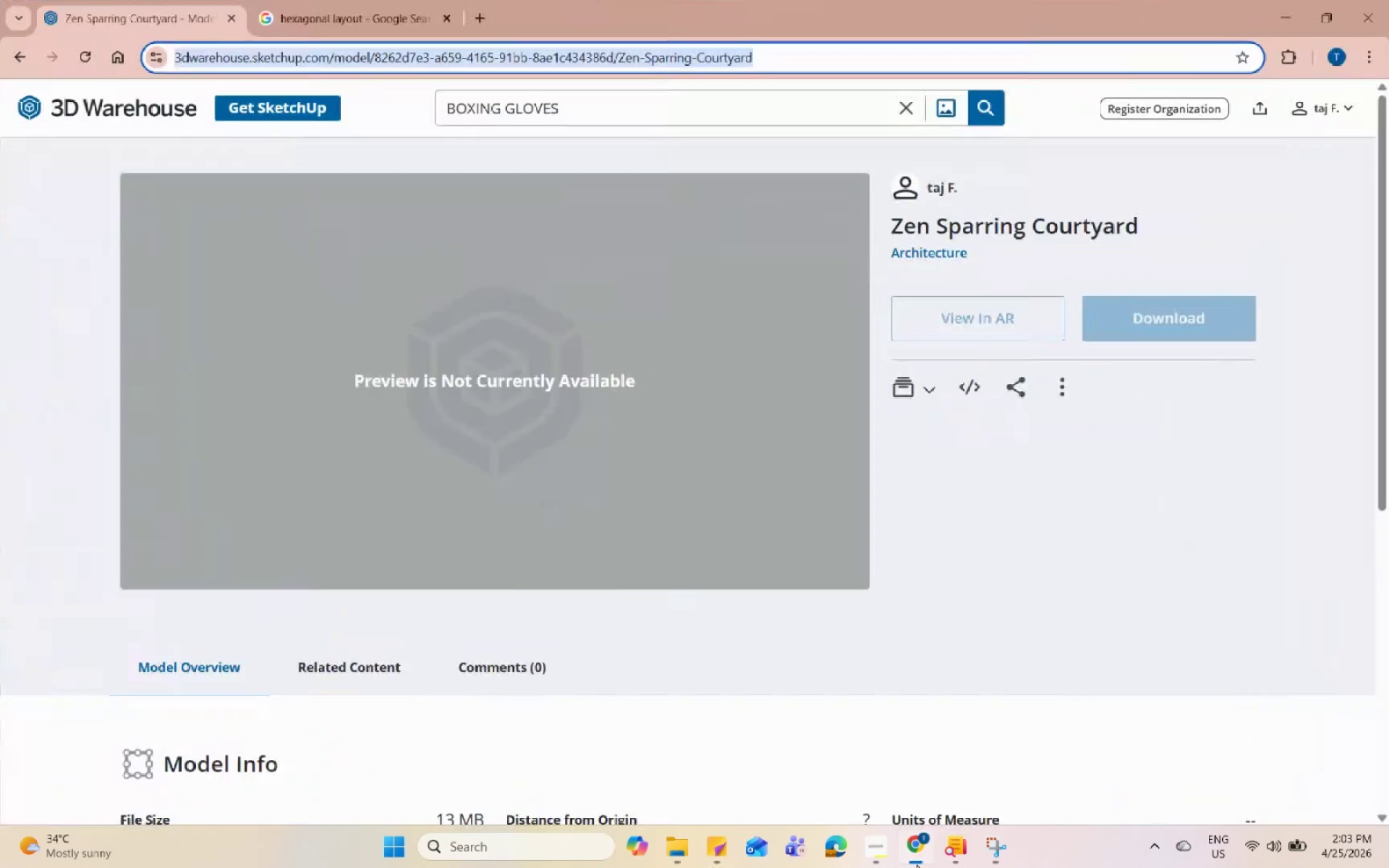 
triple_click([917, 864])
 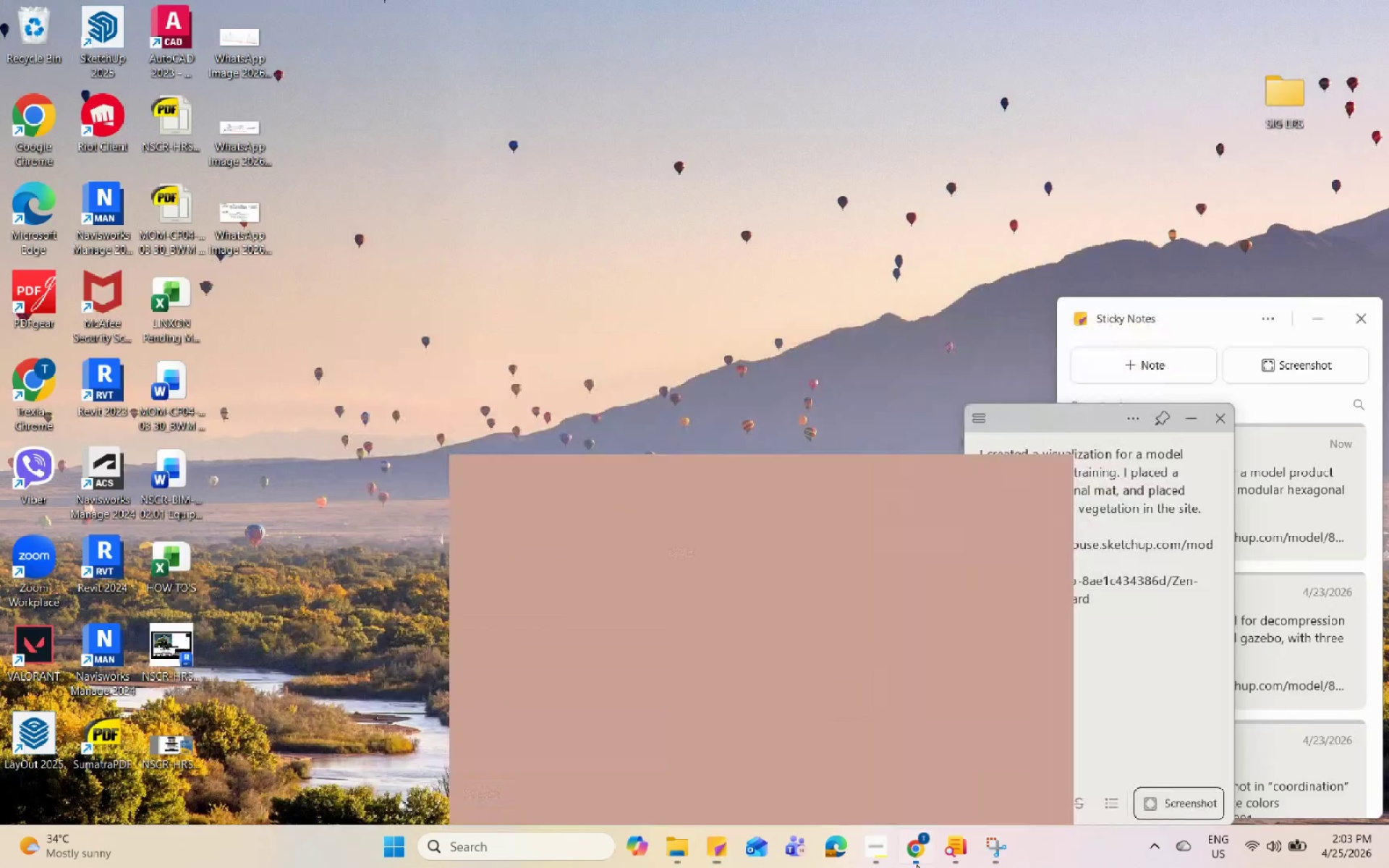 
triple_click([917, 864])
 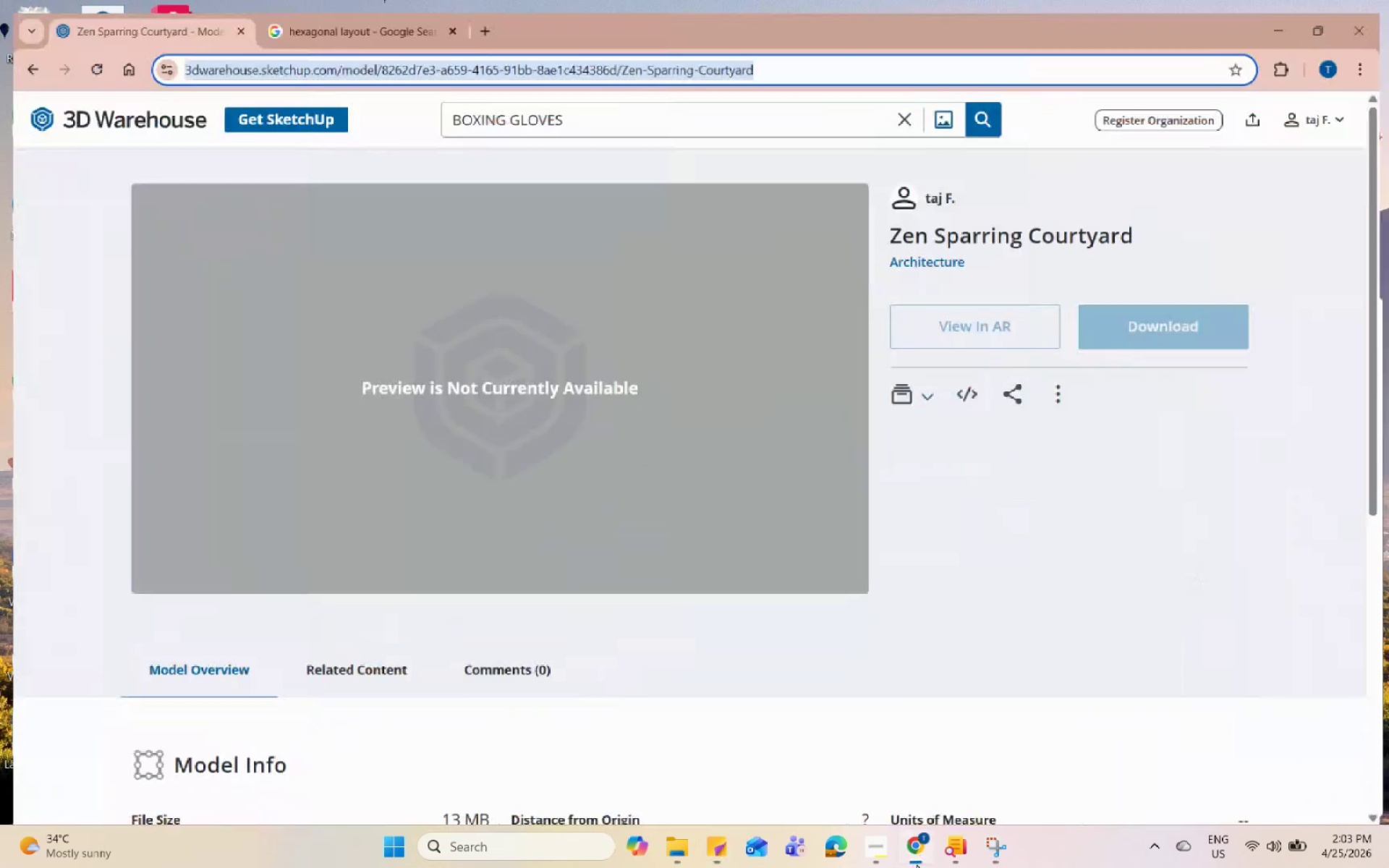 
triple_click([917, 864])
 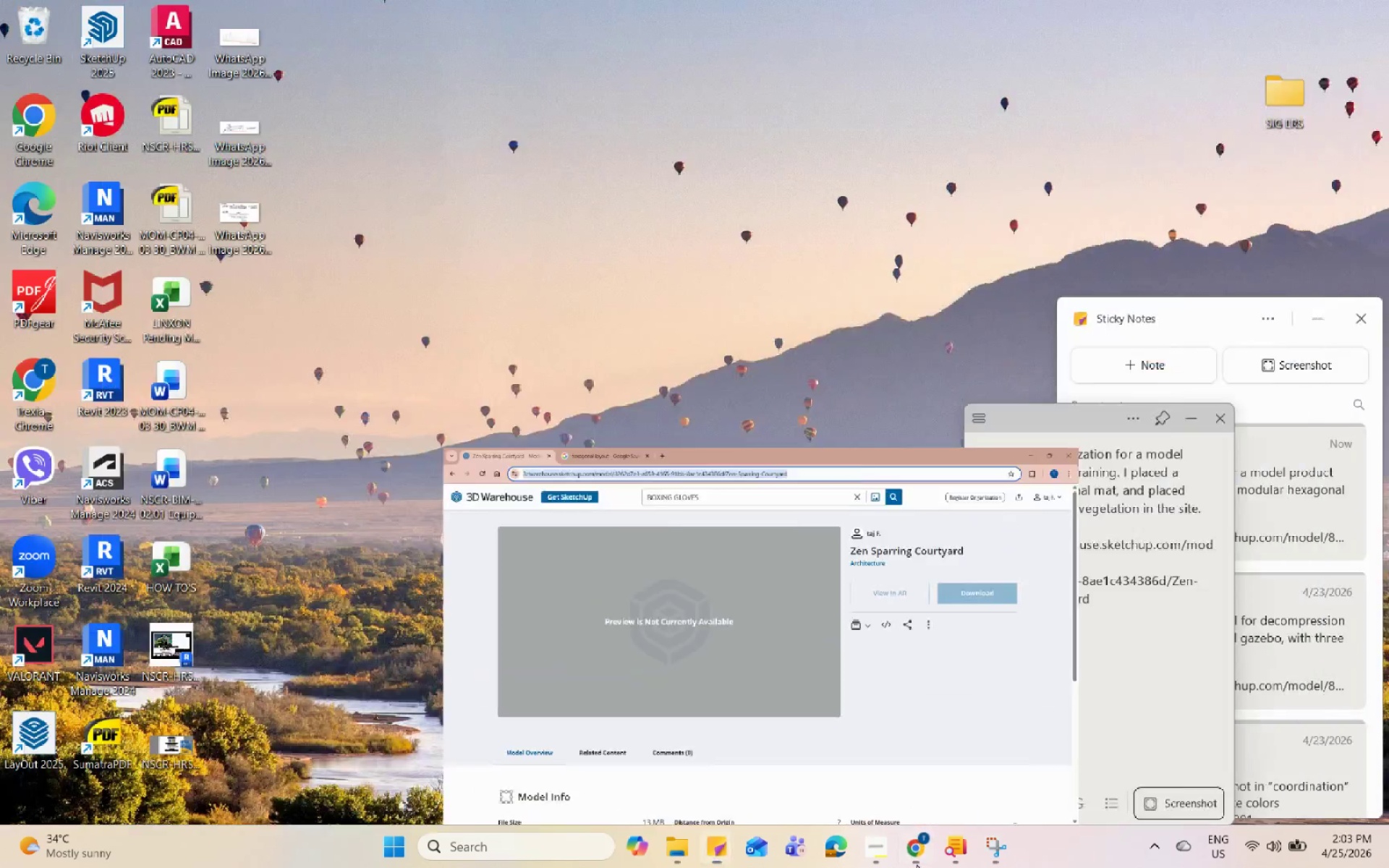 
triple_click([917, 864])
 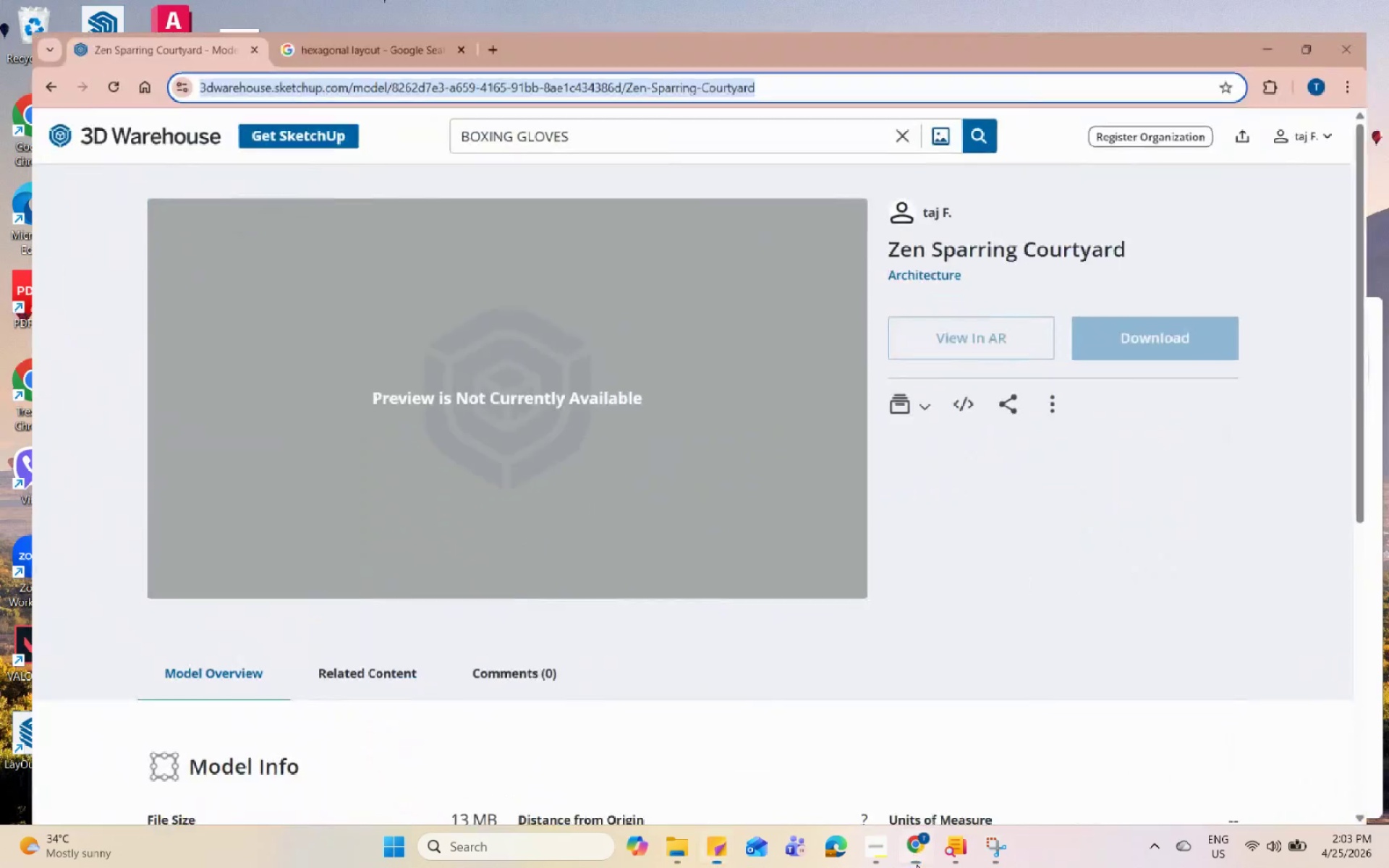 
triple_click([917, 864])
 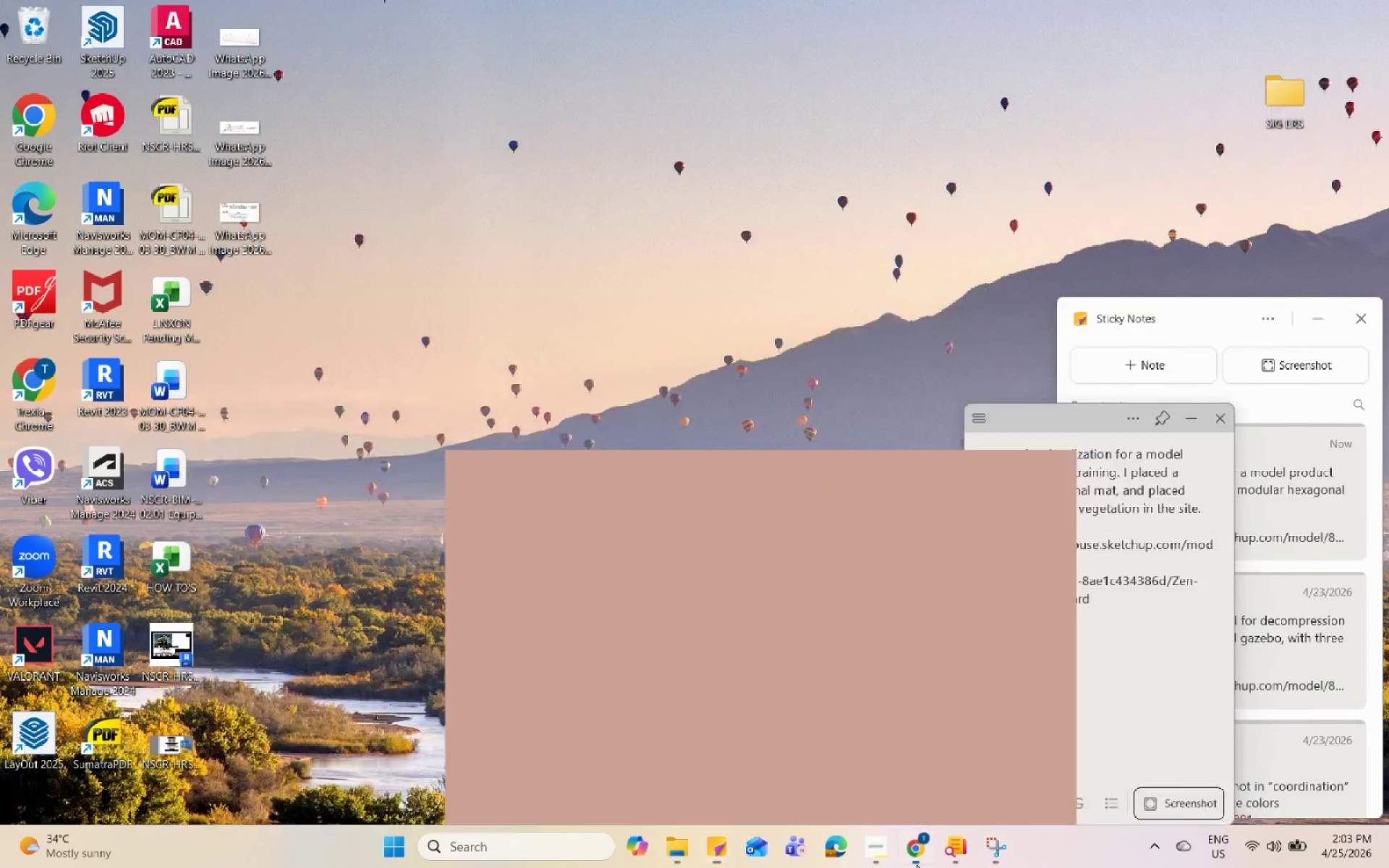 
triple_click([917, 864])
 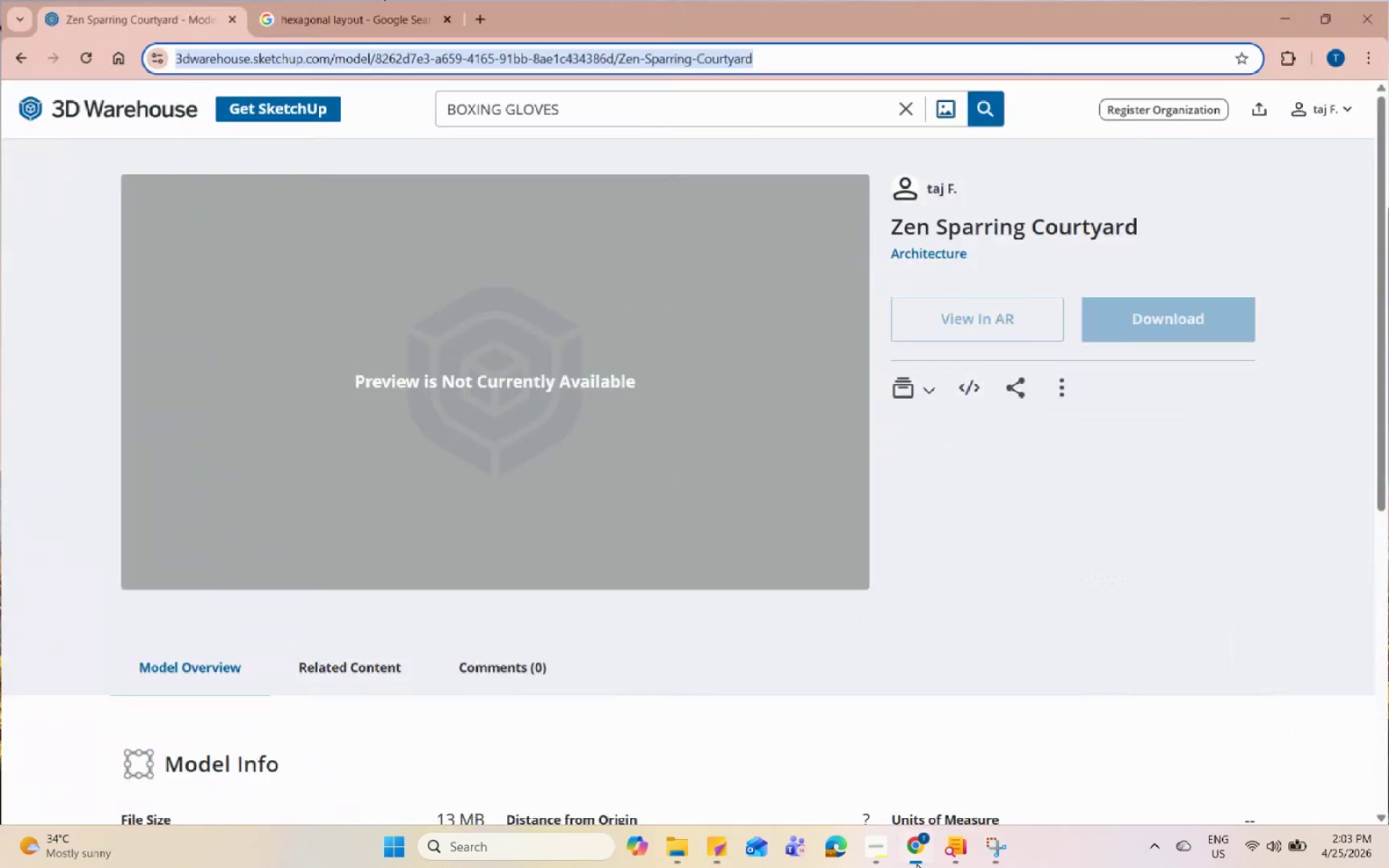 
triple_click([917, 862])
 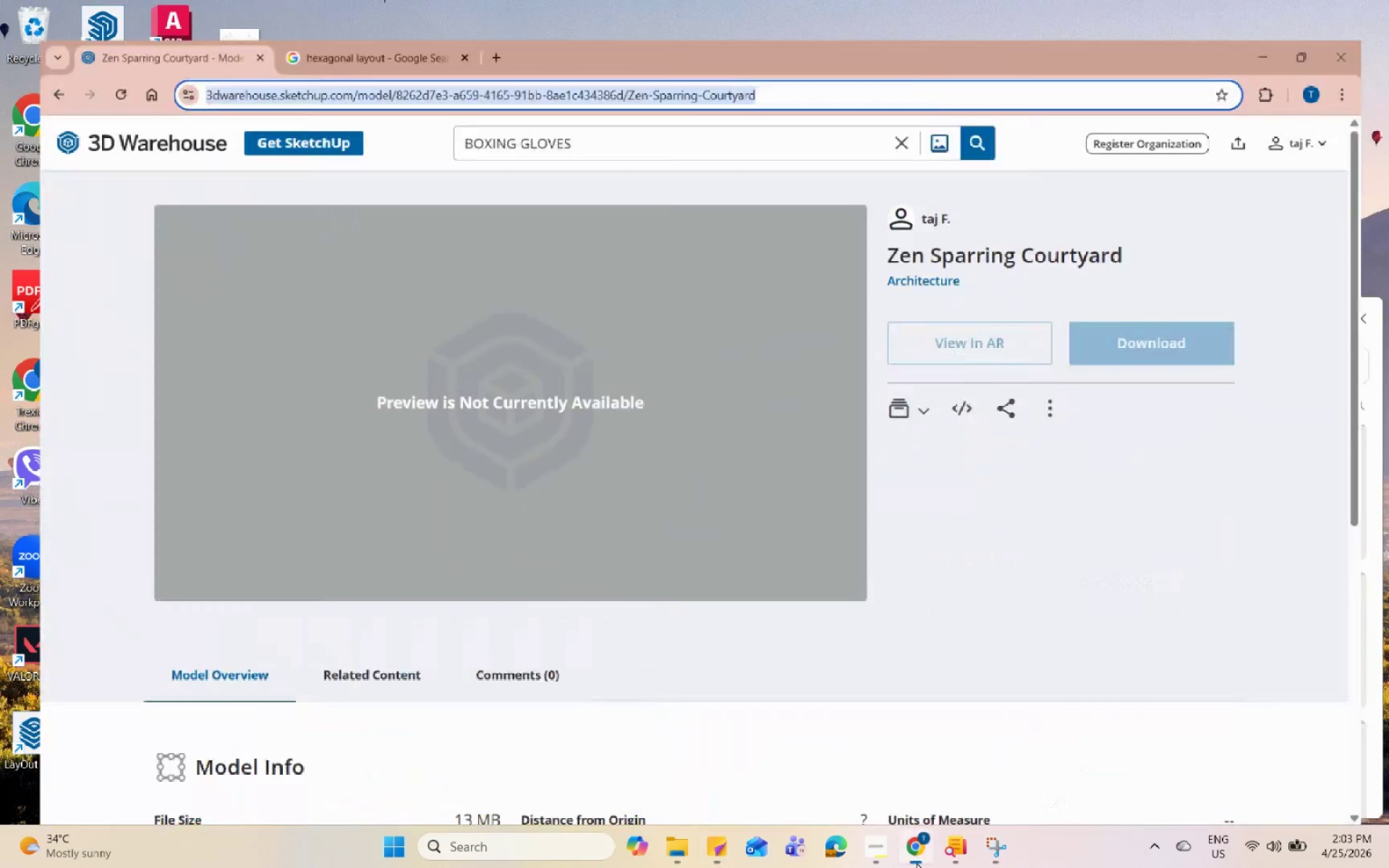 
triple_click([917, 862])
 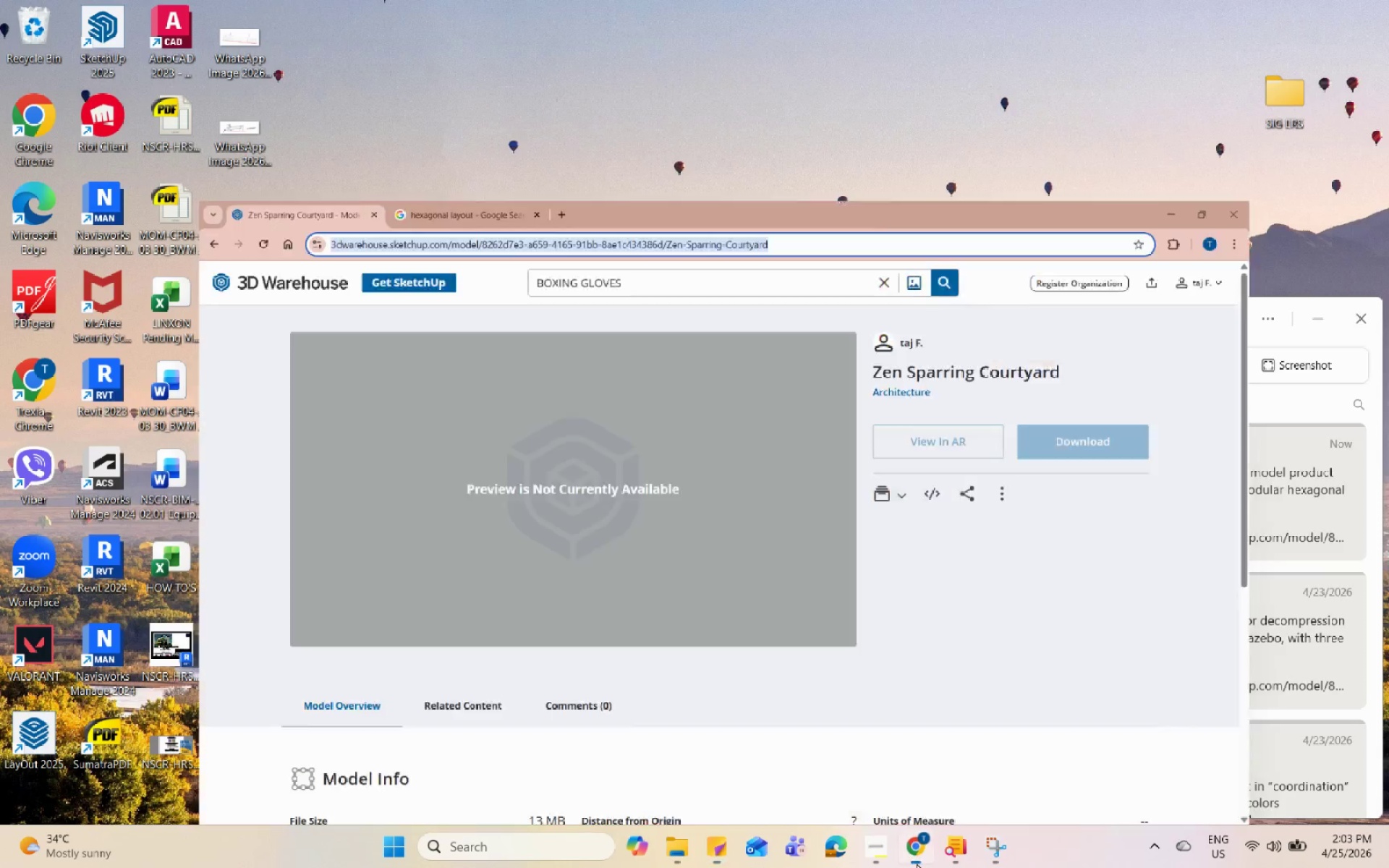 
double_click([917, 863])
 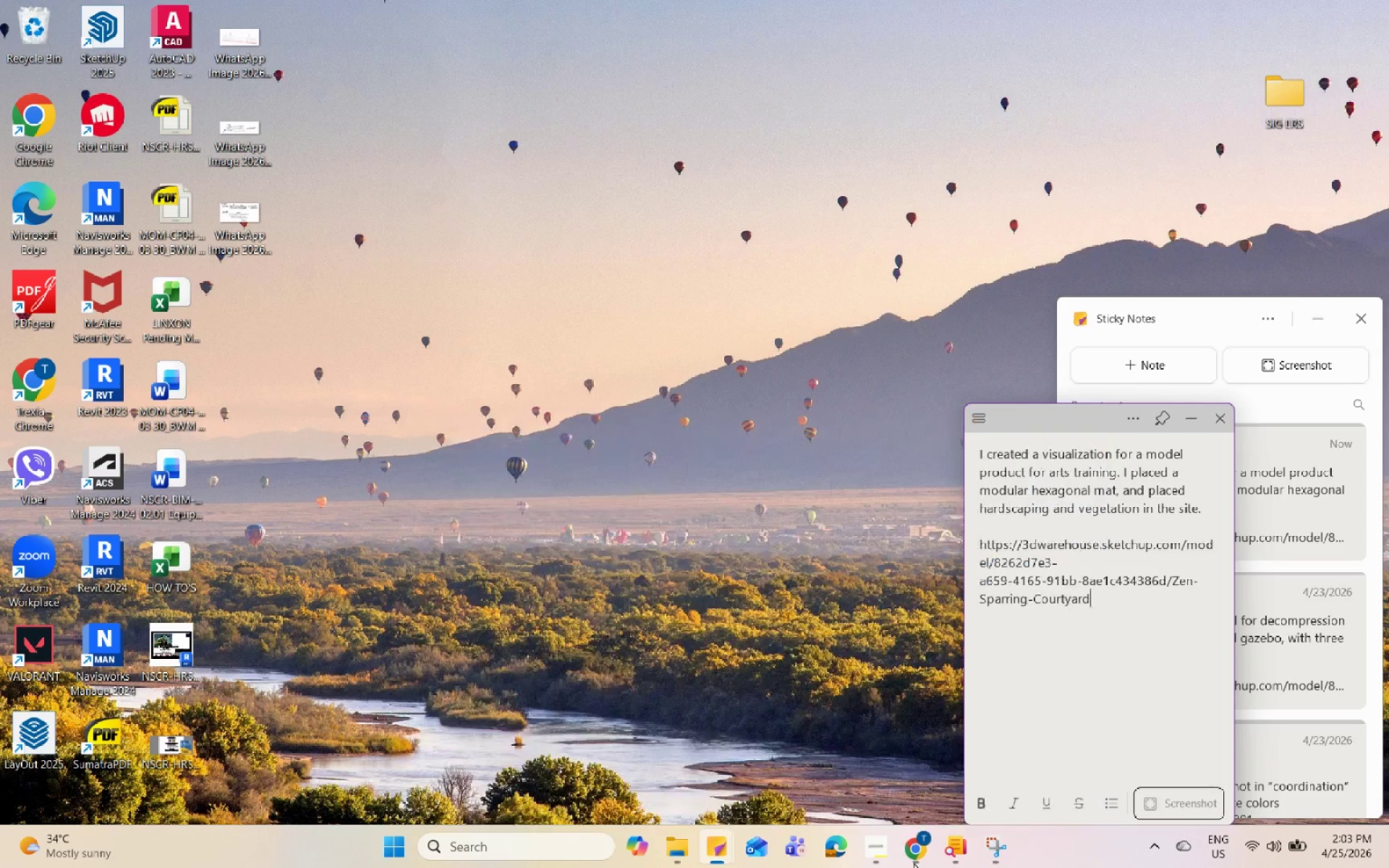 
triple_click([914, 862])
 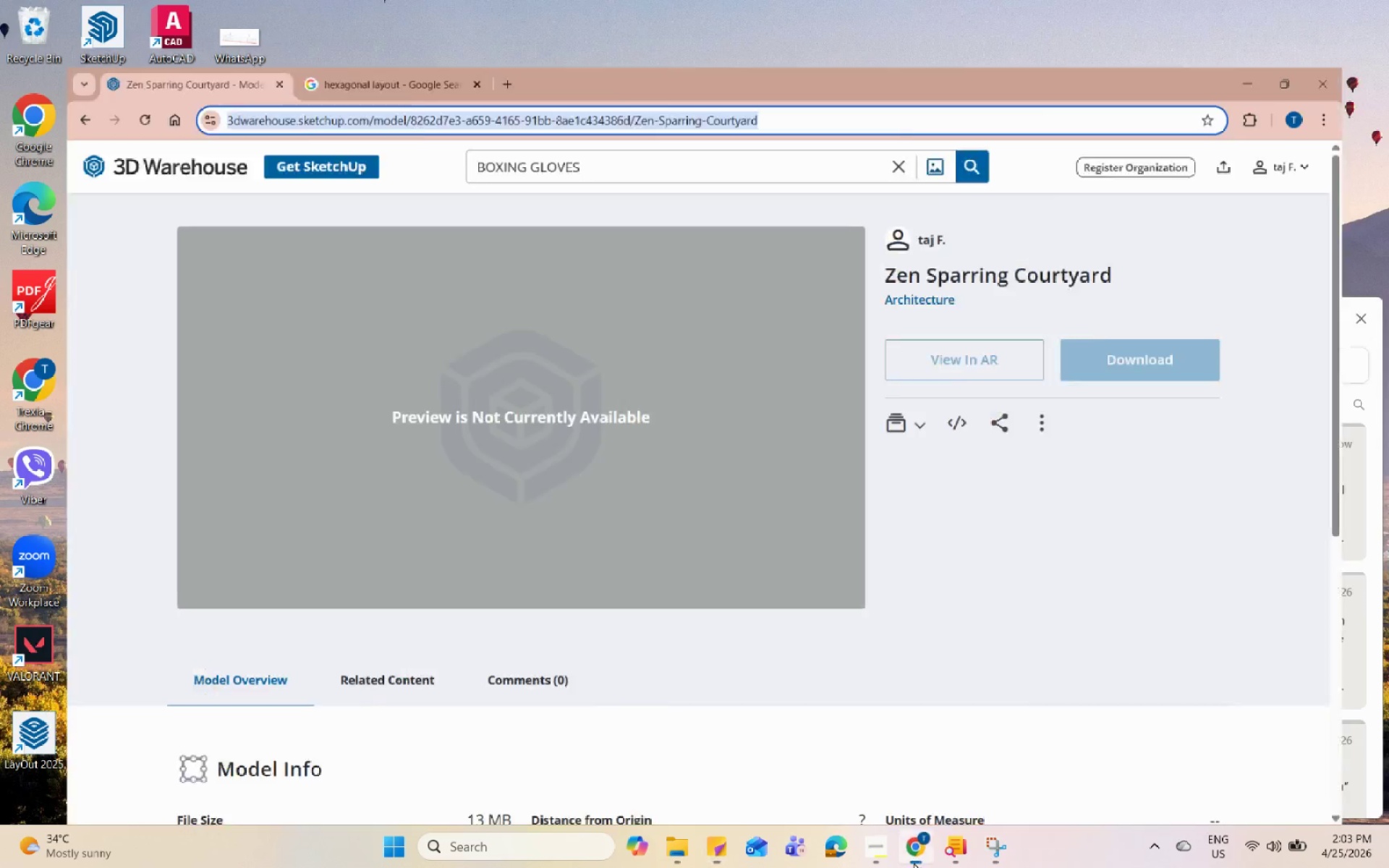 
triple_click([914, 862])
 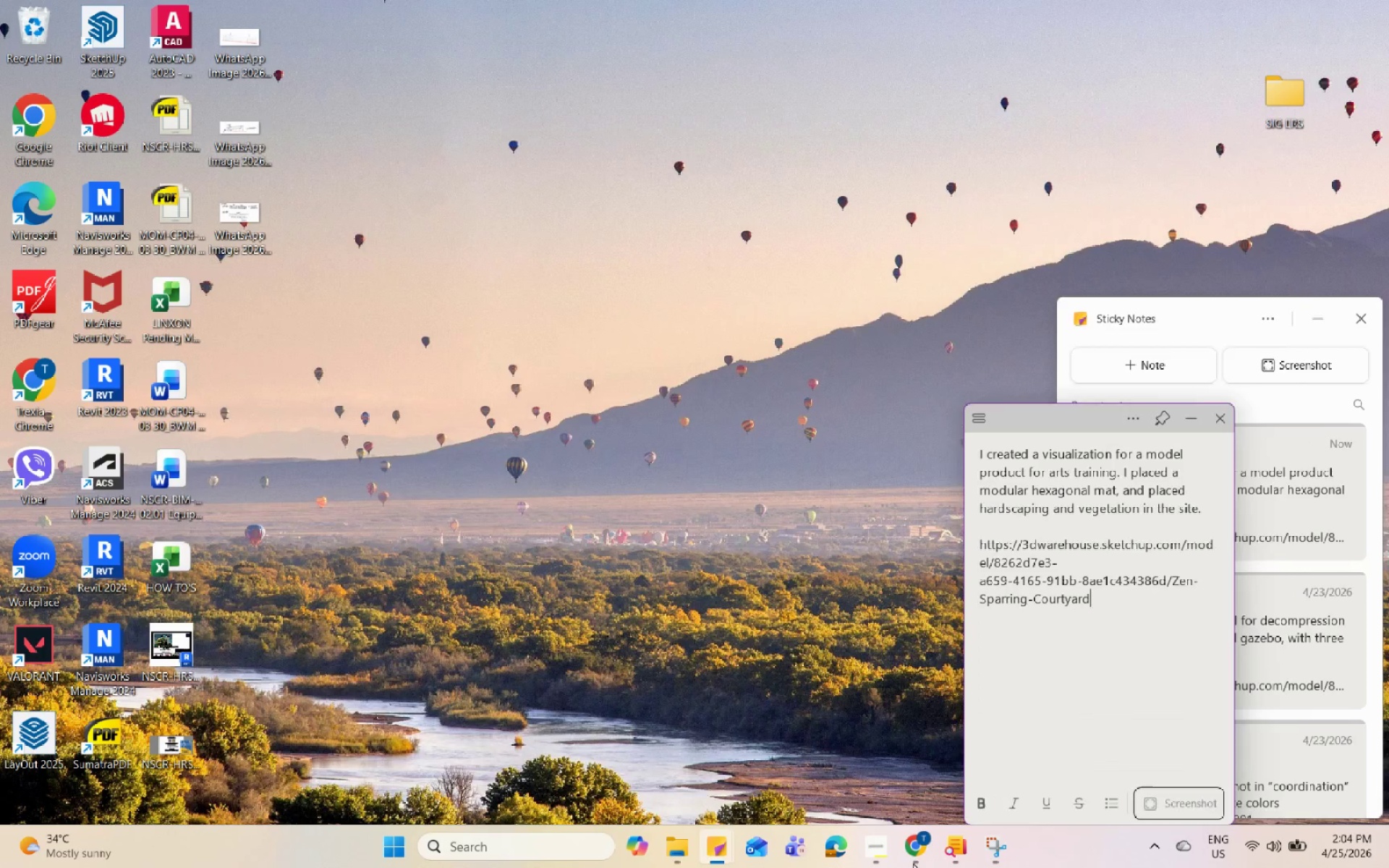 
double_click([912, 864])
 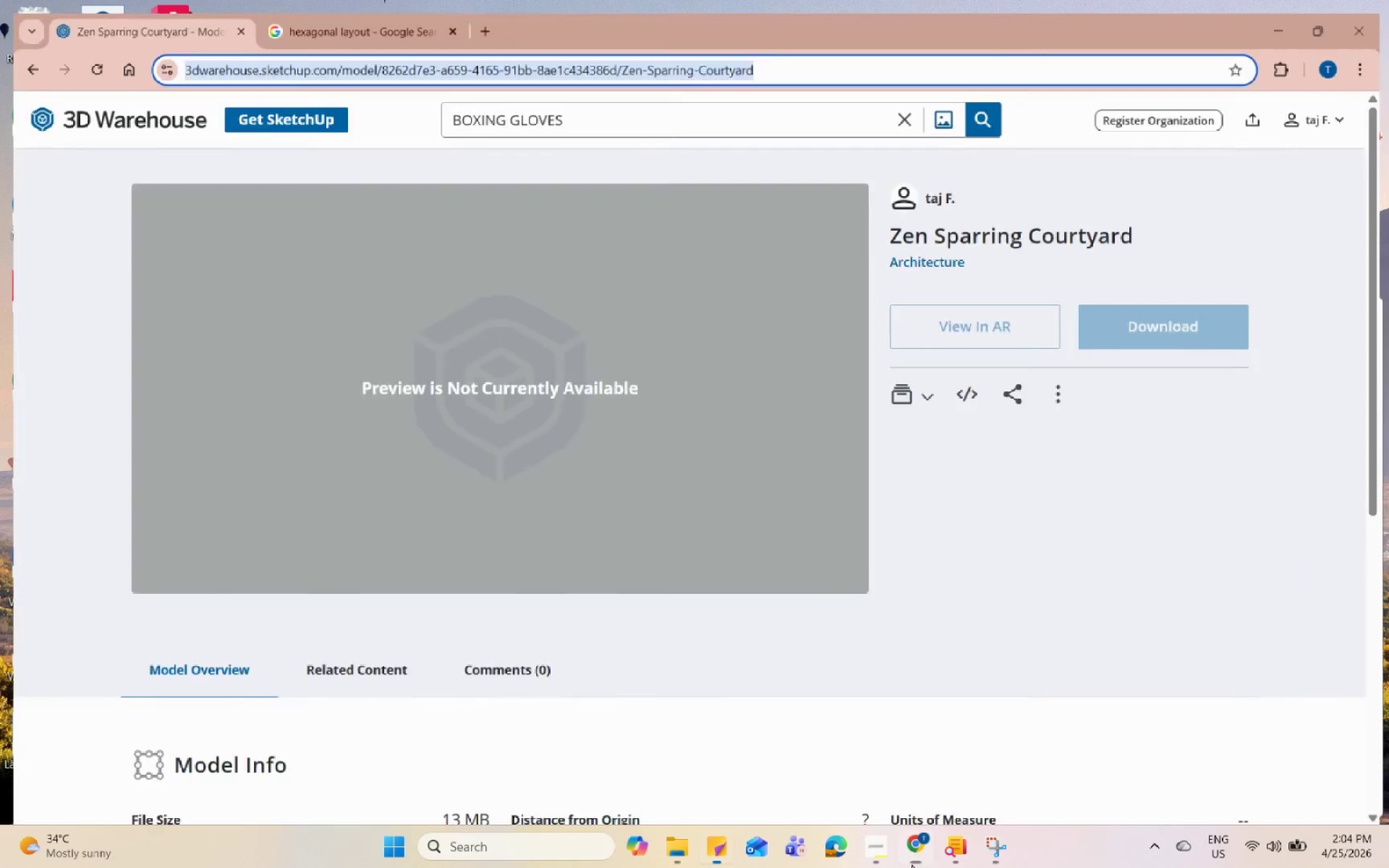 
triple_click([912, 864])
 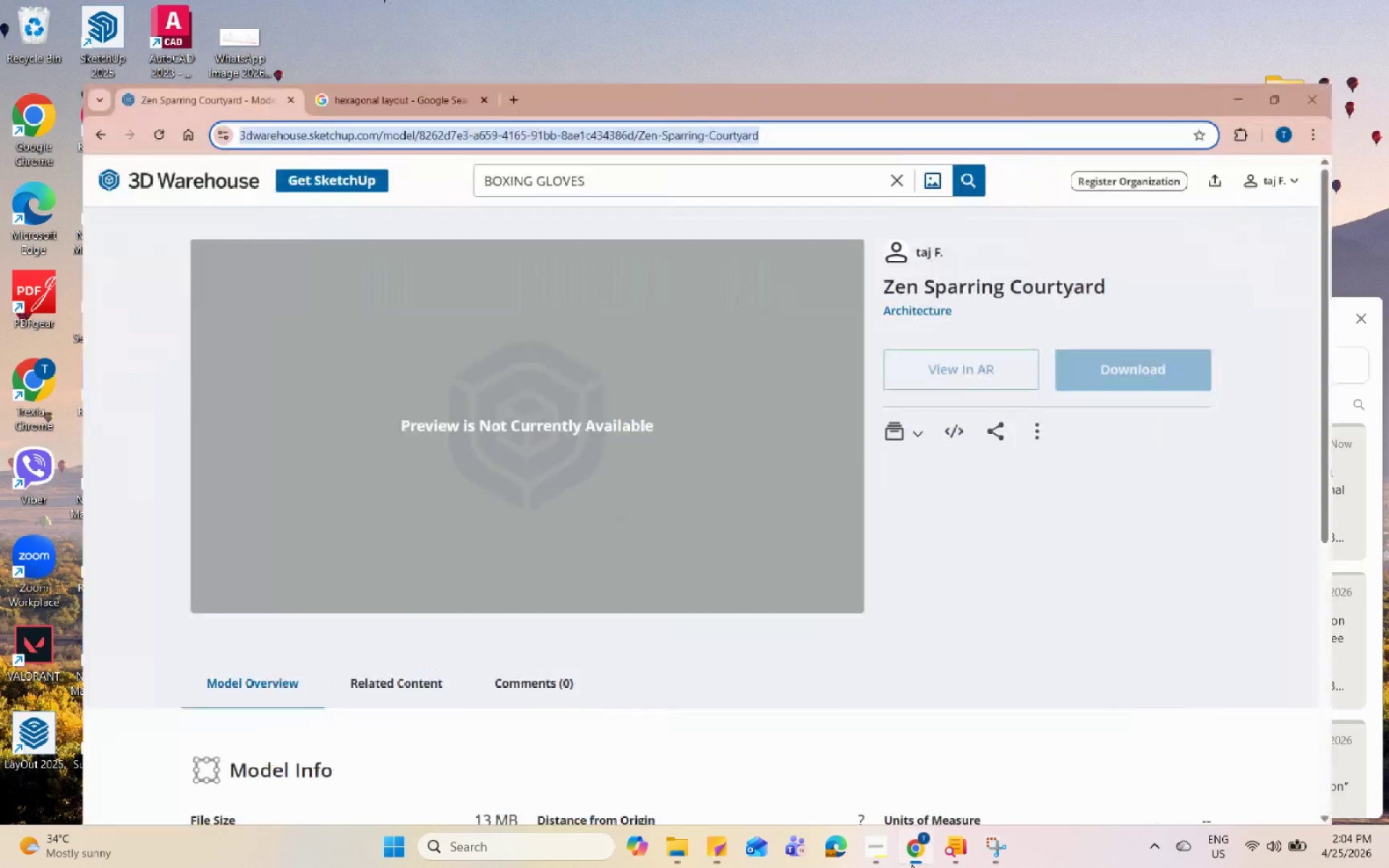 
triple_click([909, 865])
 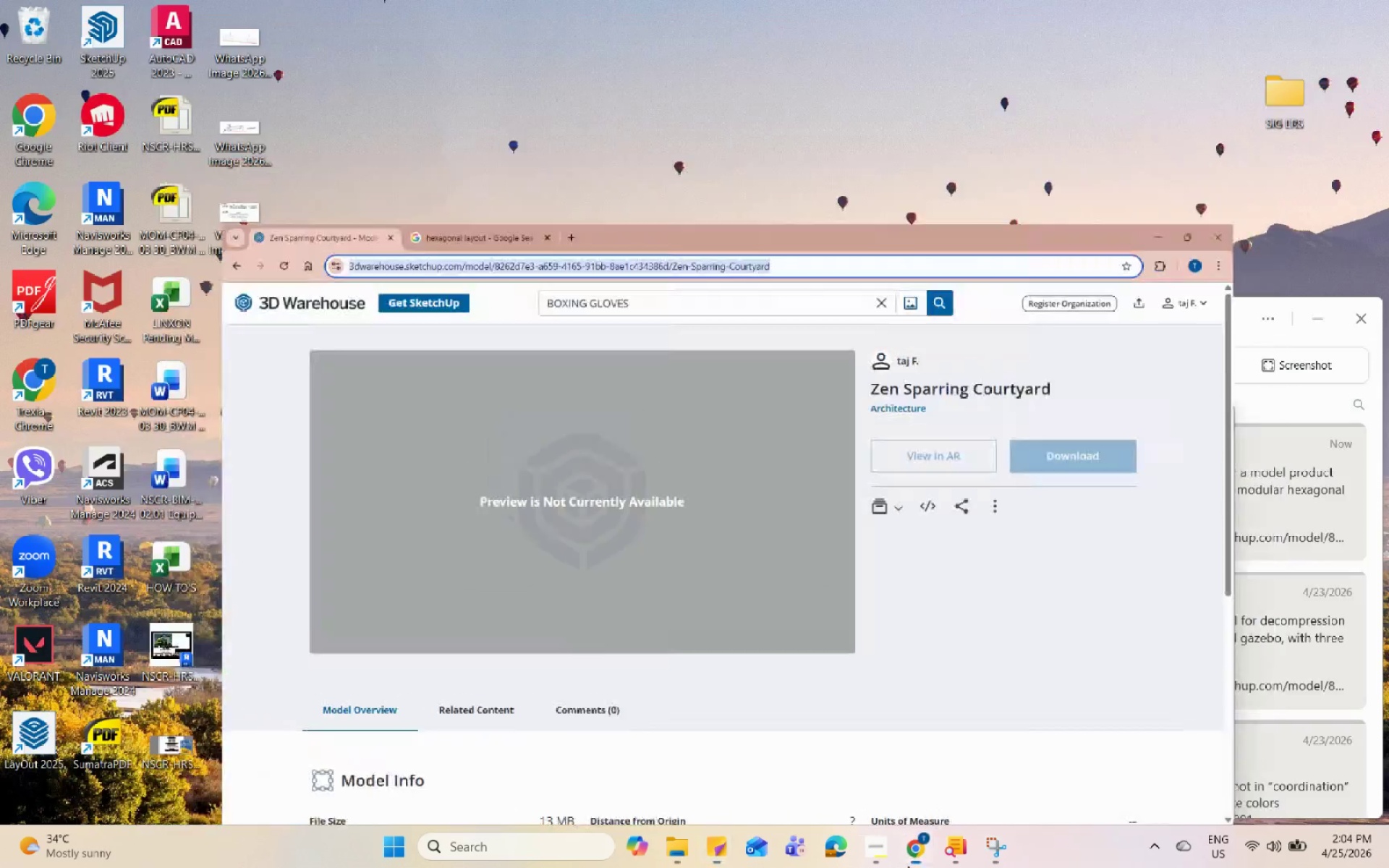 
triple_click([908, 865])
 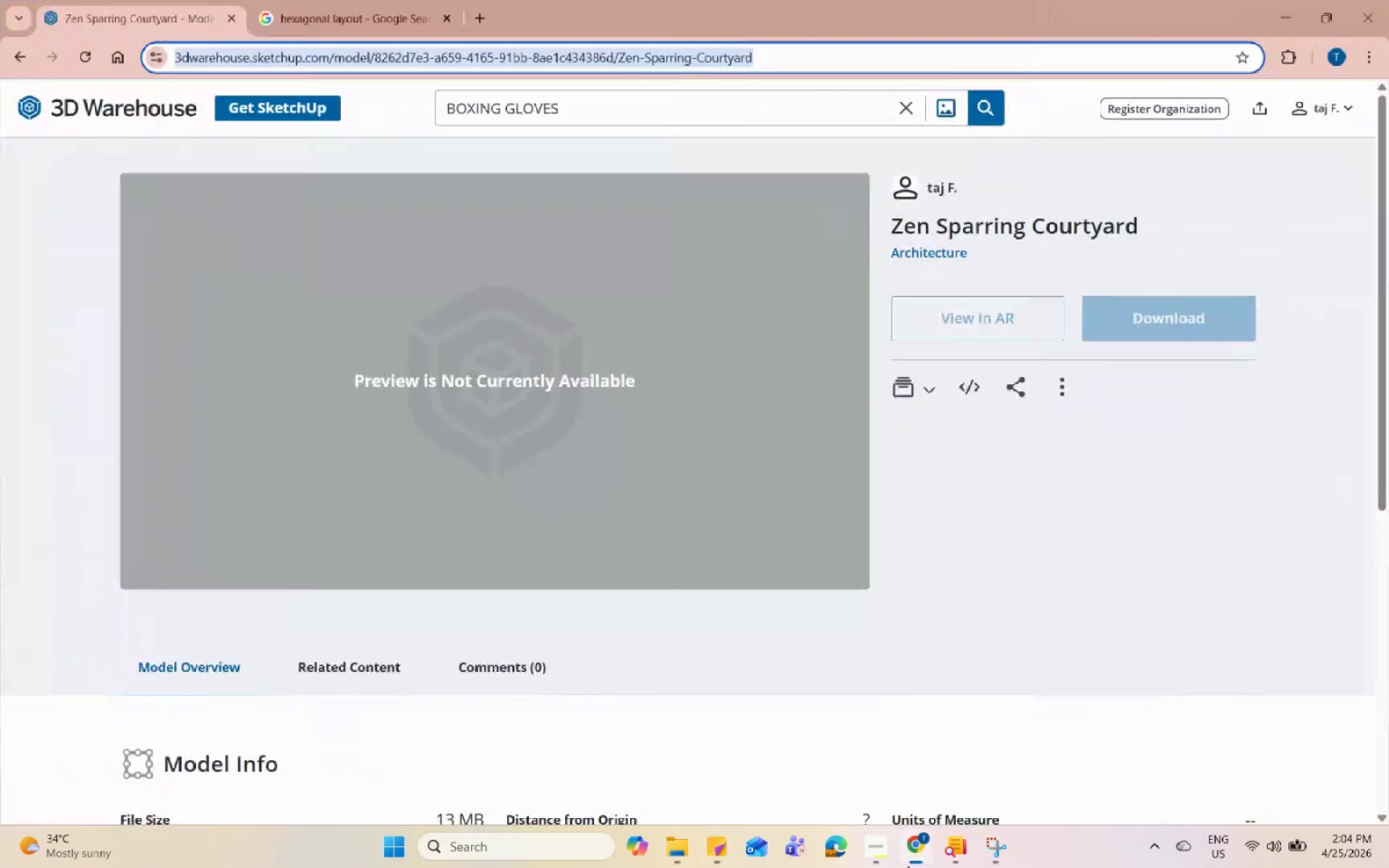 
triple_click([908, 865])
 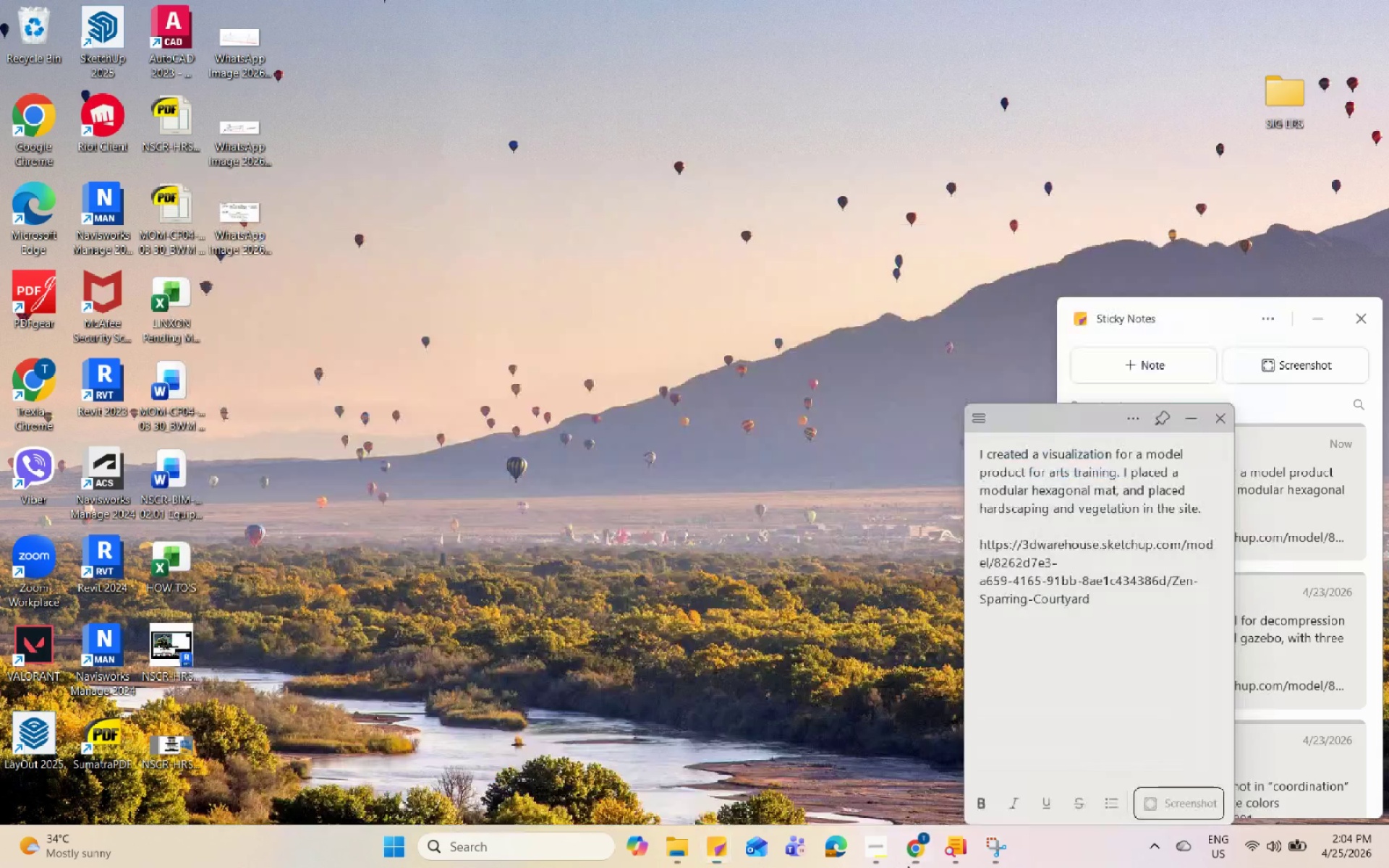 
triple_click([908, 865])
 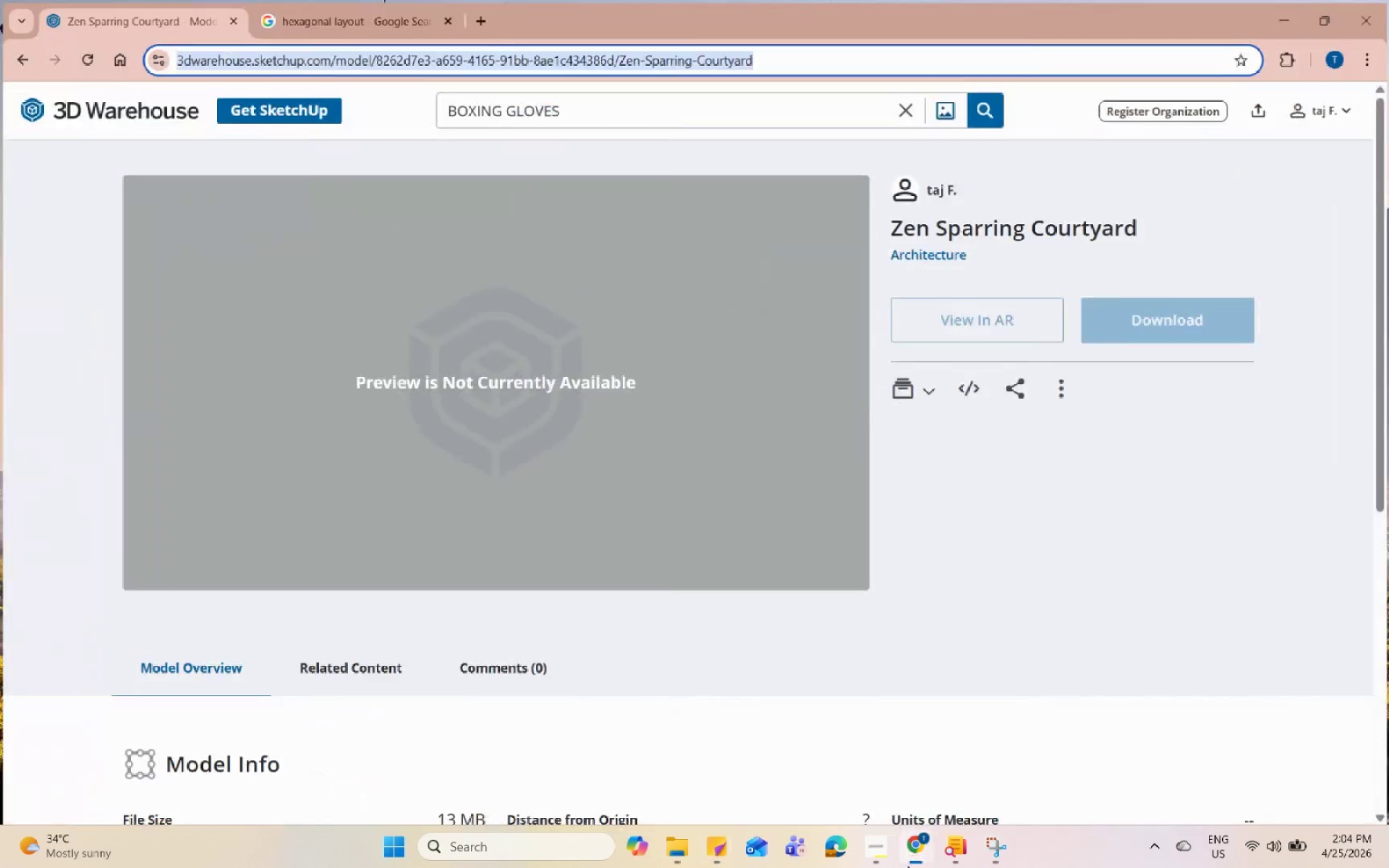 
triple_click([908, 865])
 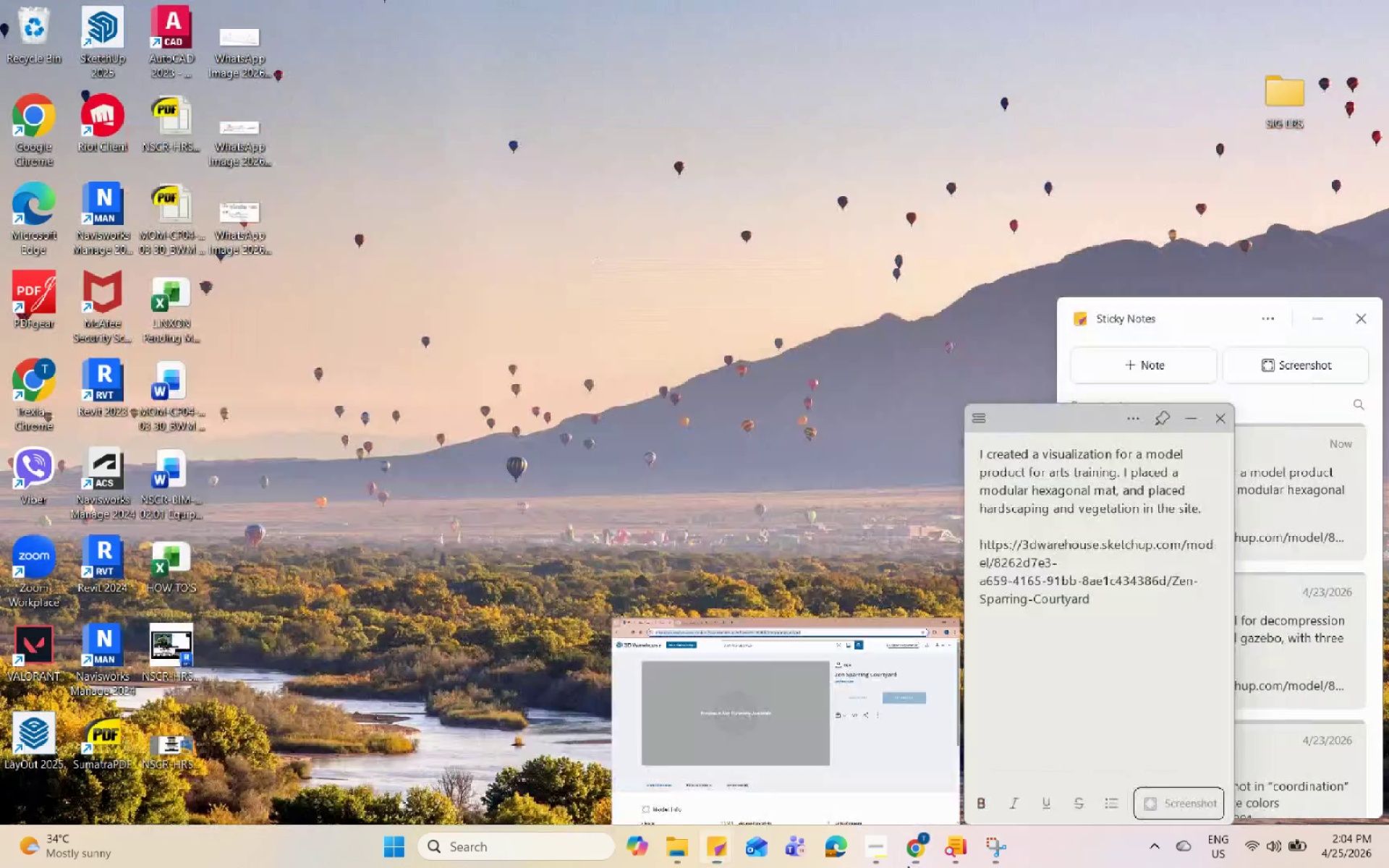 
triple_click([908, 865])
 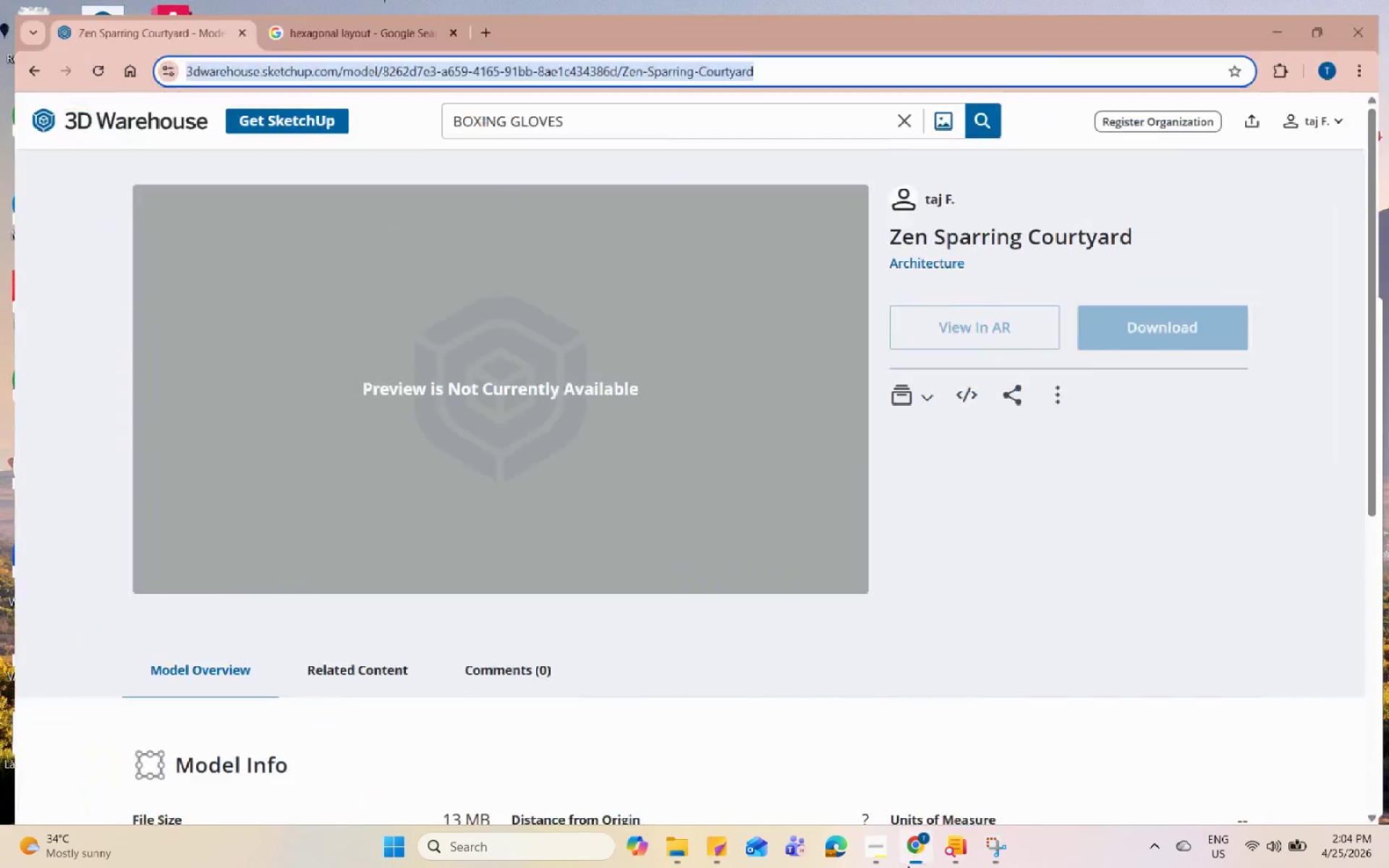 
triple_click([908, 865])
 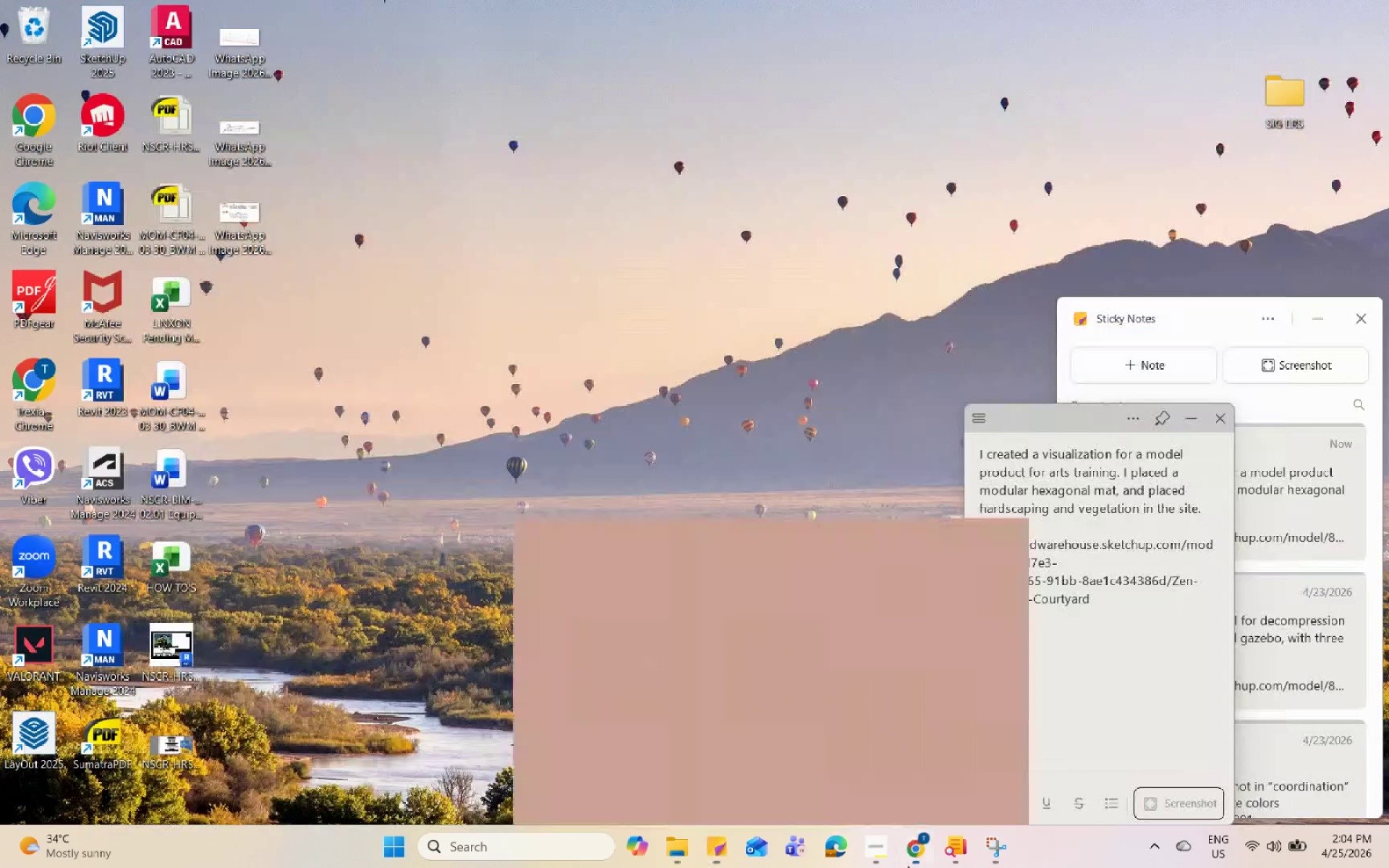 
triple_click([908, 865])
 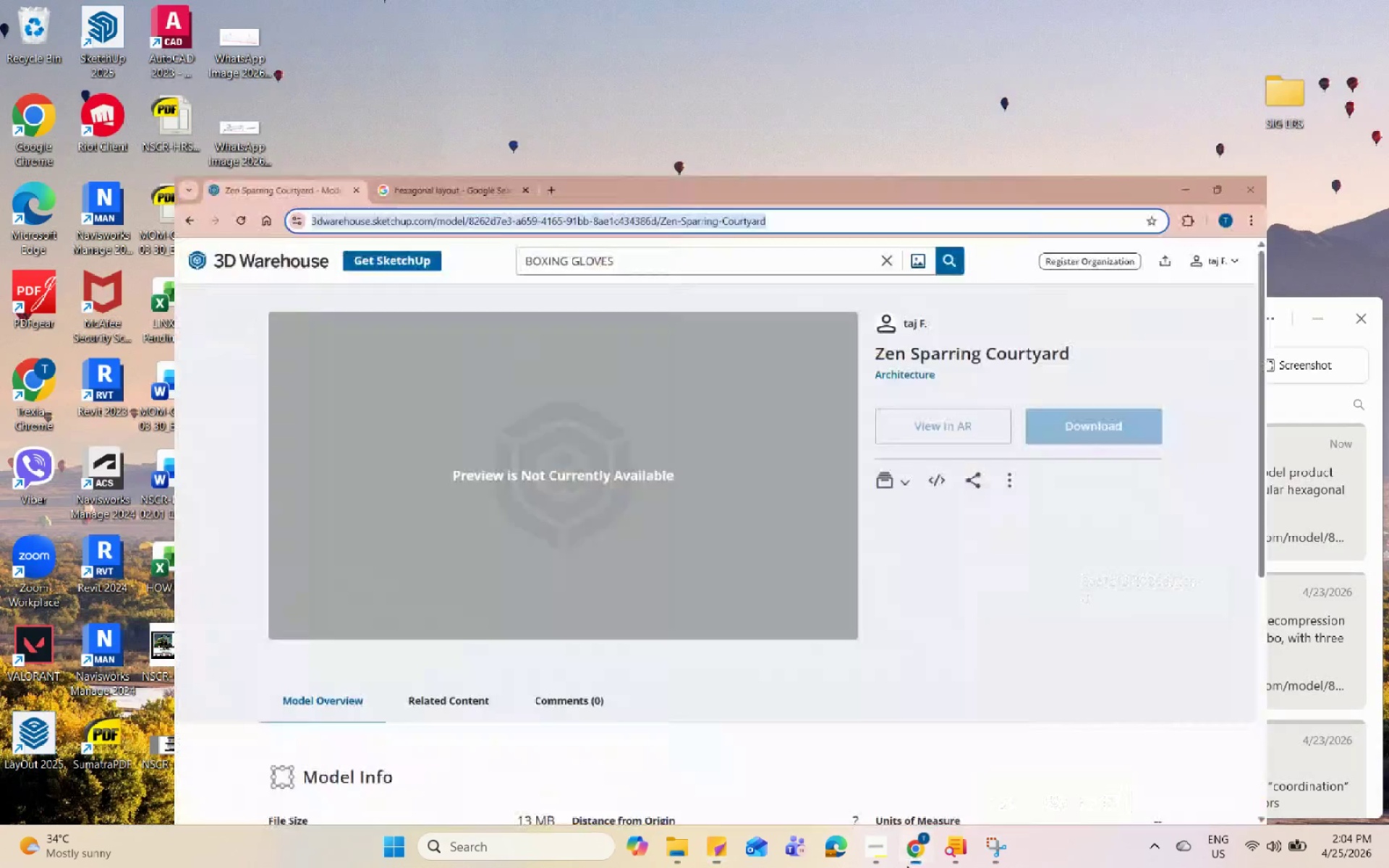 
triple_click([906, 865])
 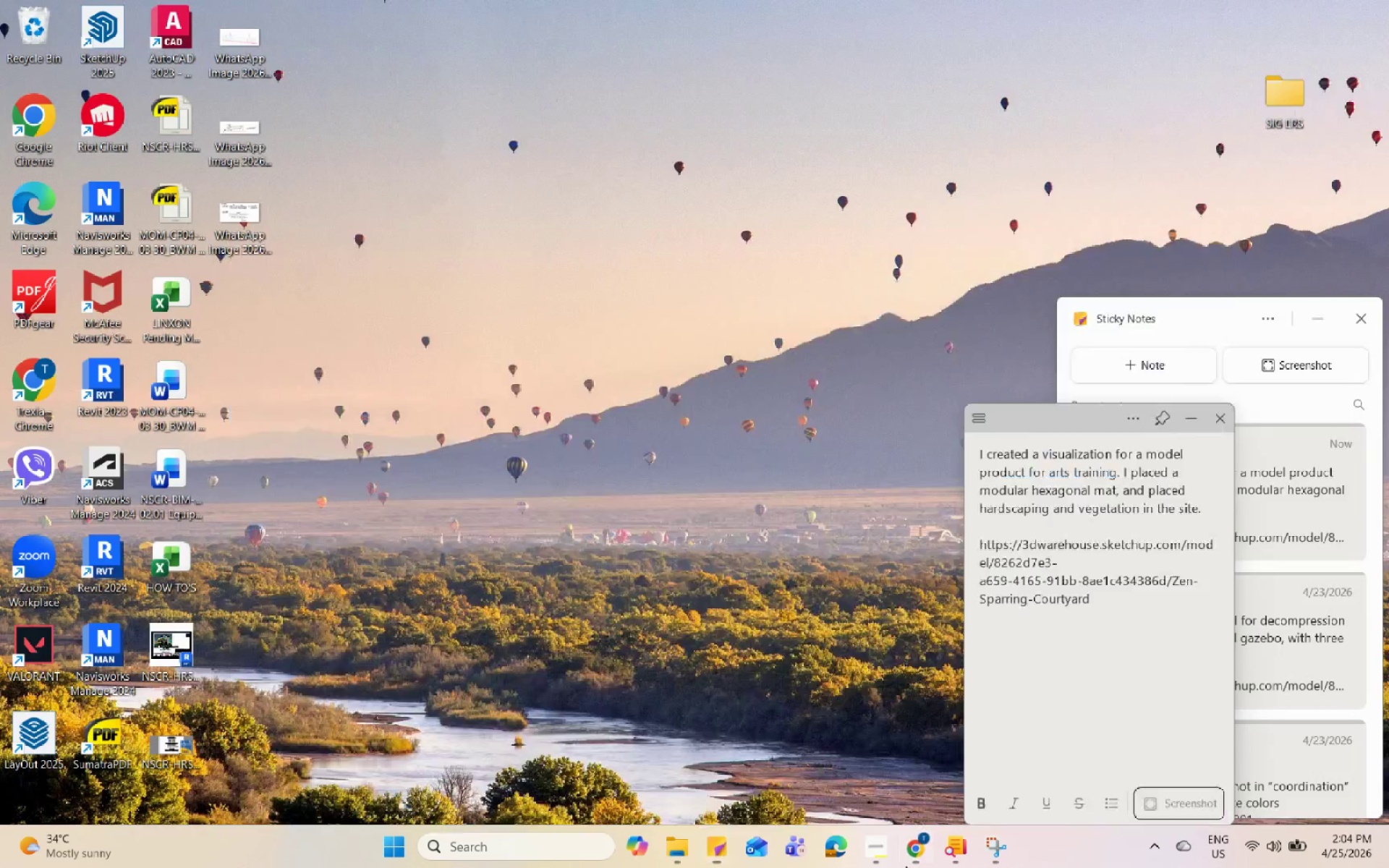 
triple_click([906, 865])
 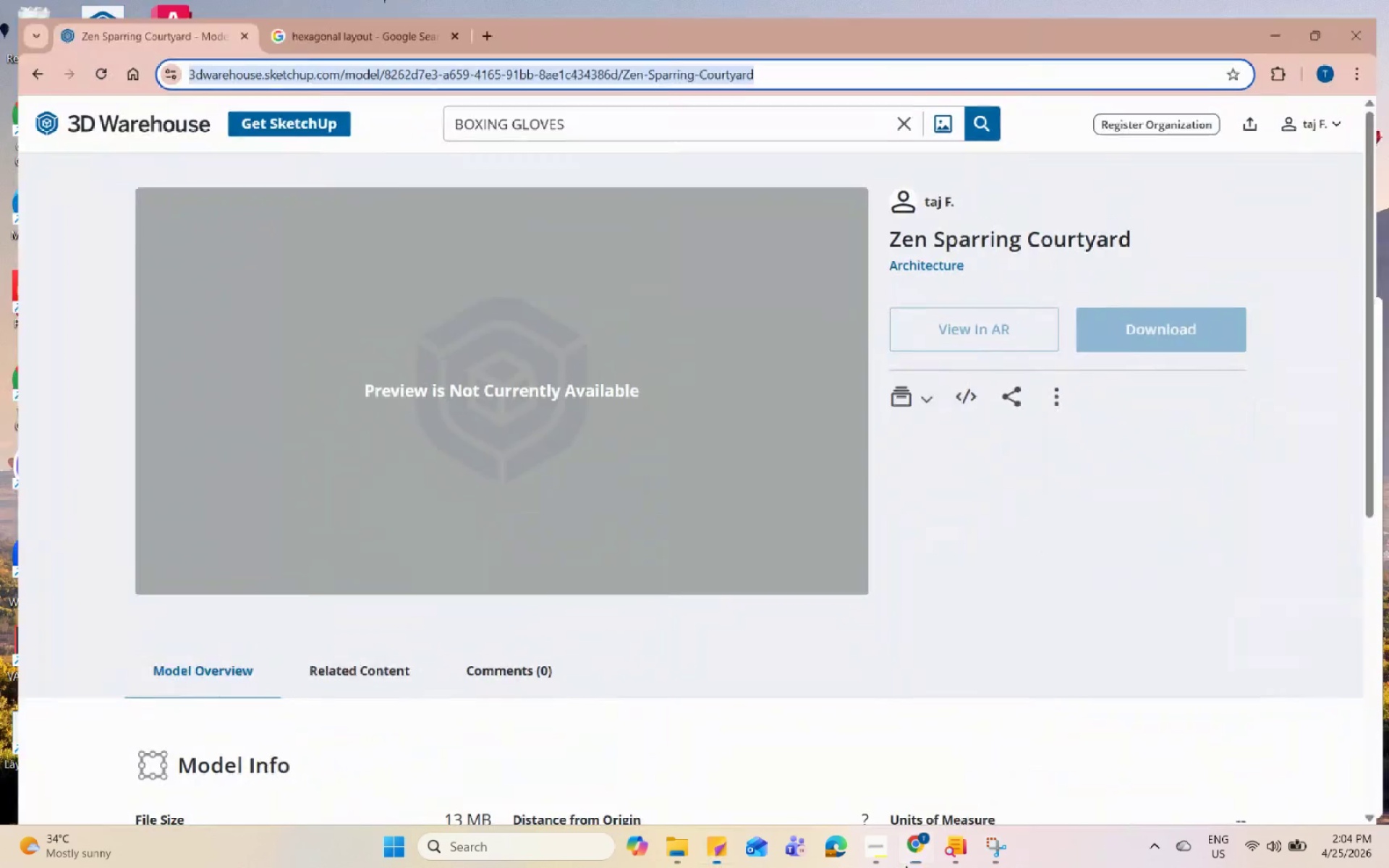 
triple_click([906, 865])
 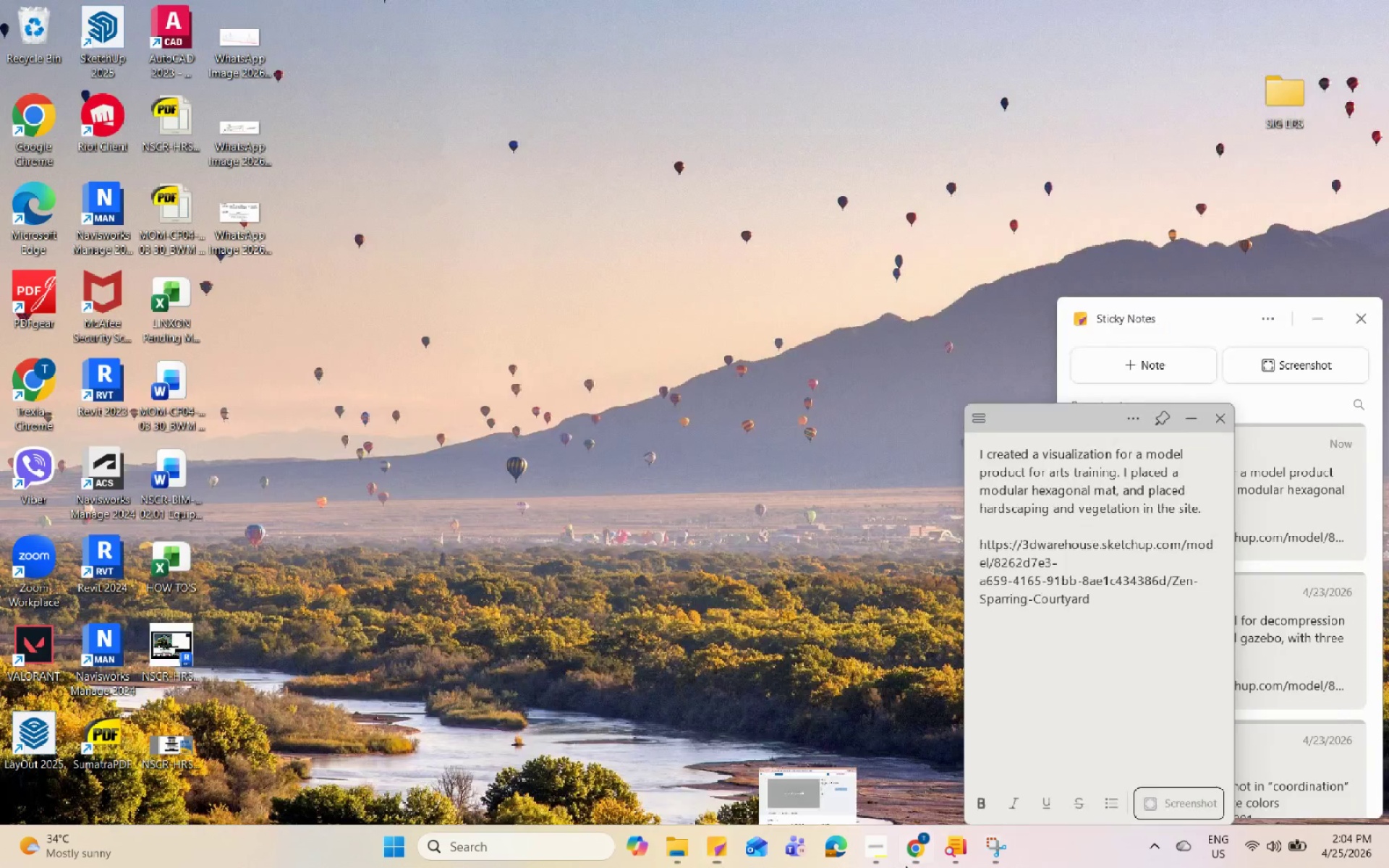 
triple_click([906, 865])
 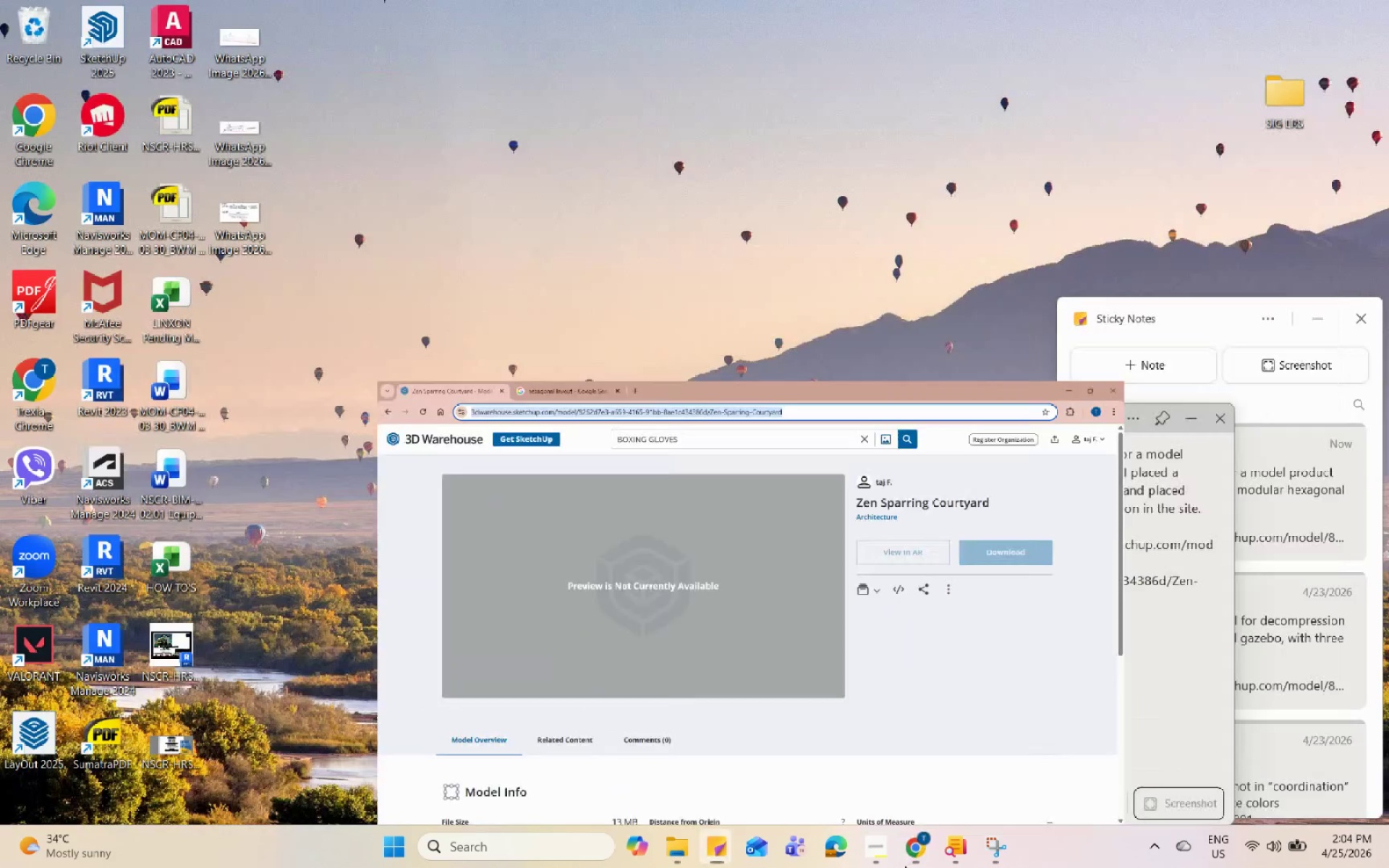 
triple_click([905, 865])
 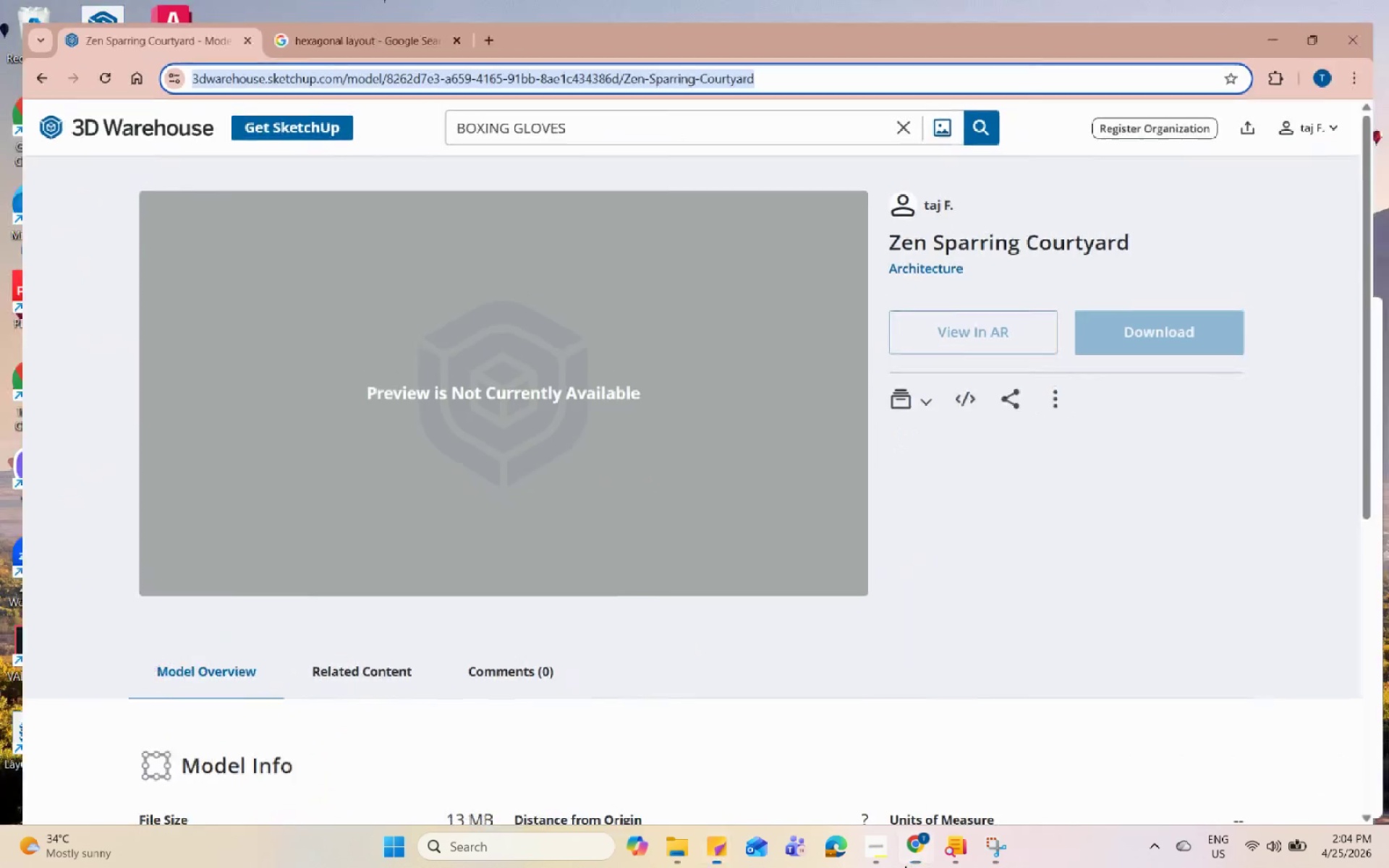 
triple_click([905, 865])
 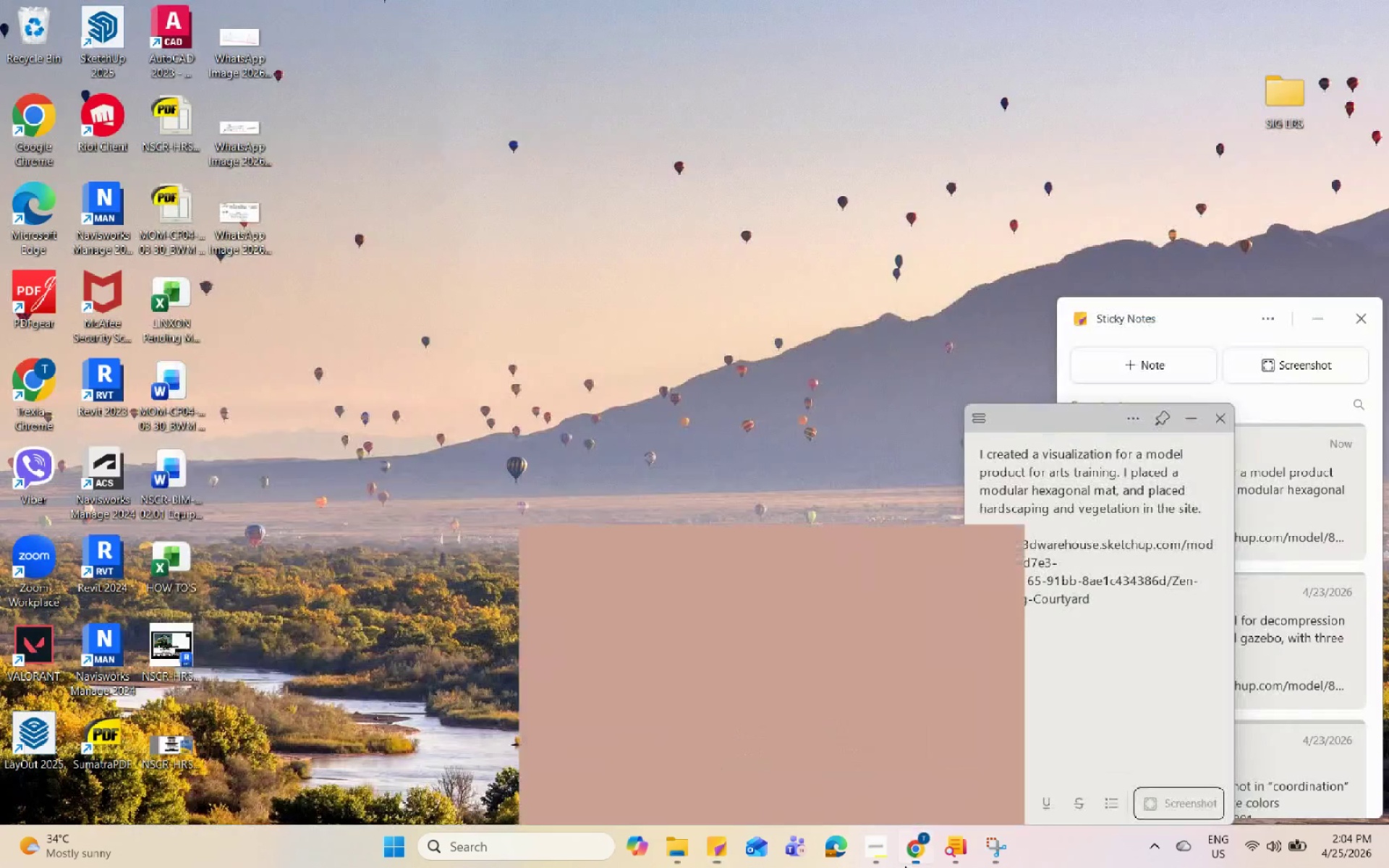 
triple_click([904, 866])
 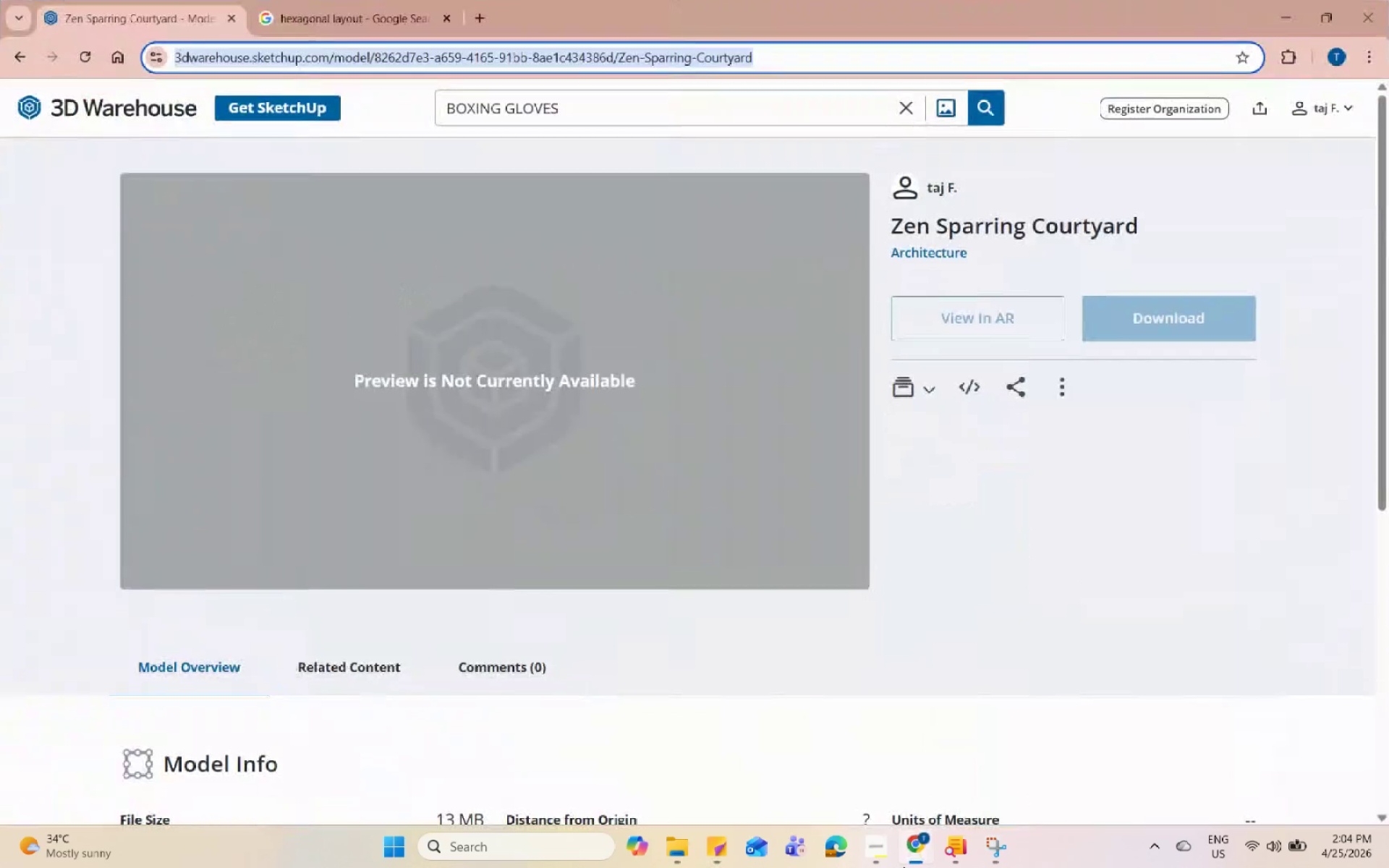 
triple_click([904, 867])
 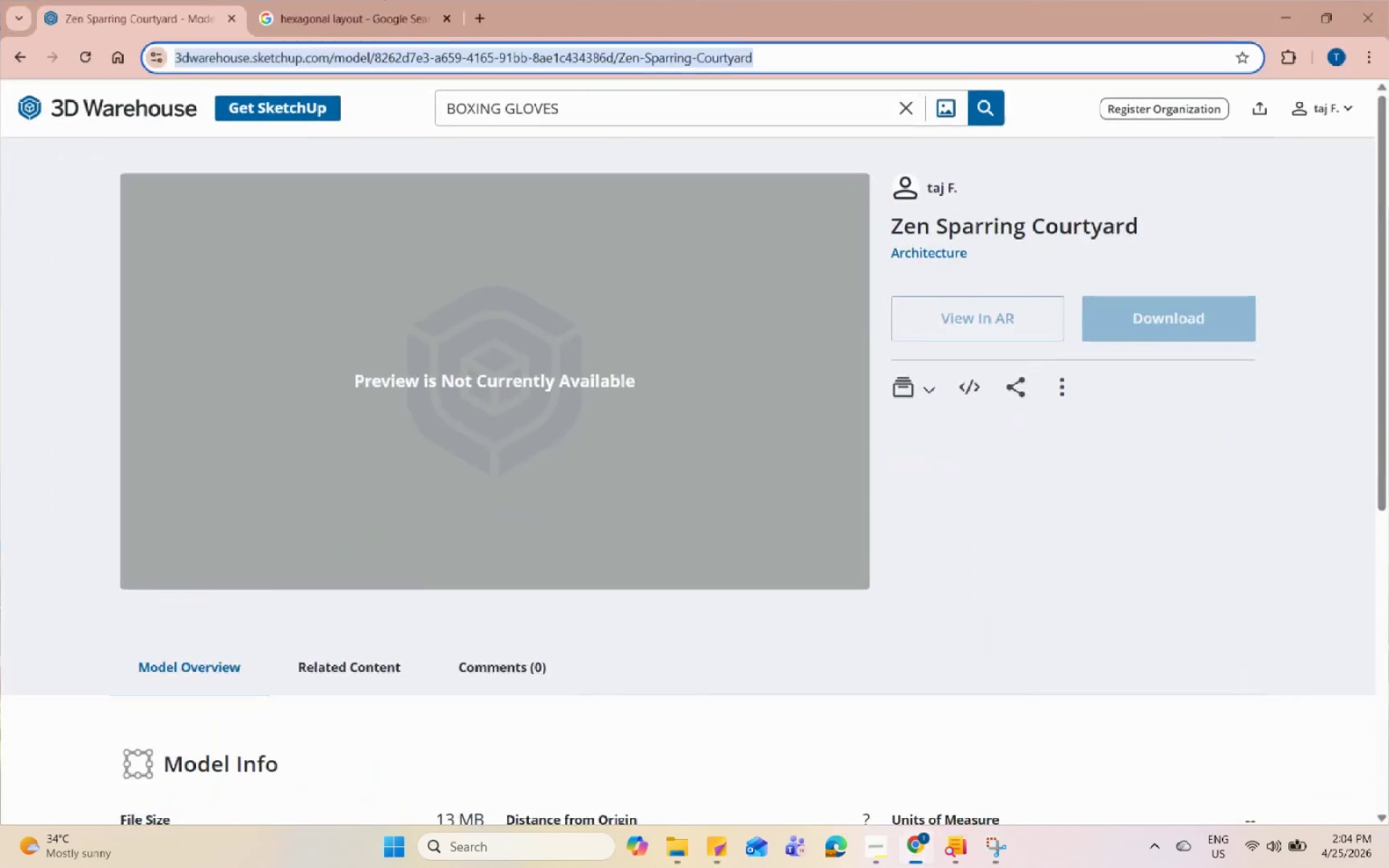 
triple_click([902, 867])
 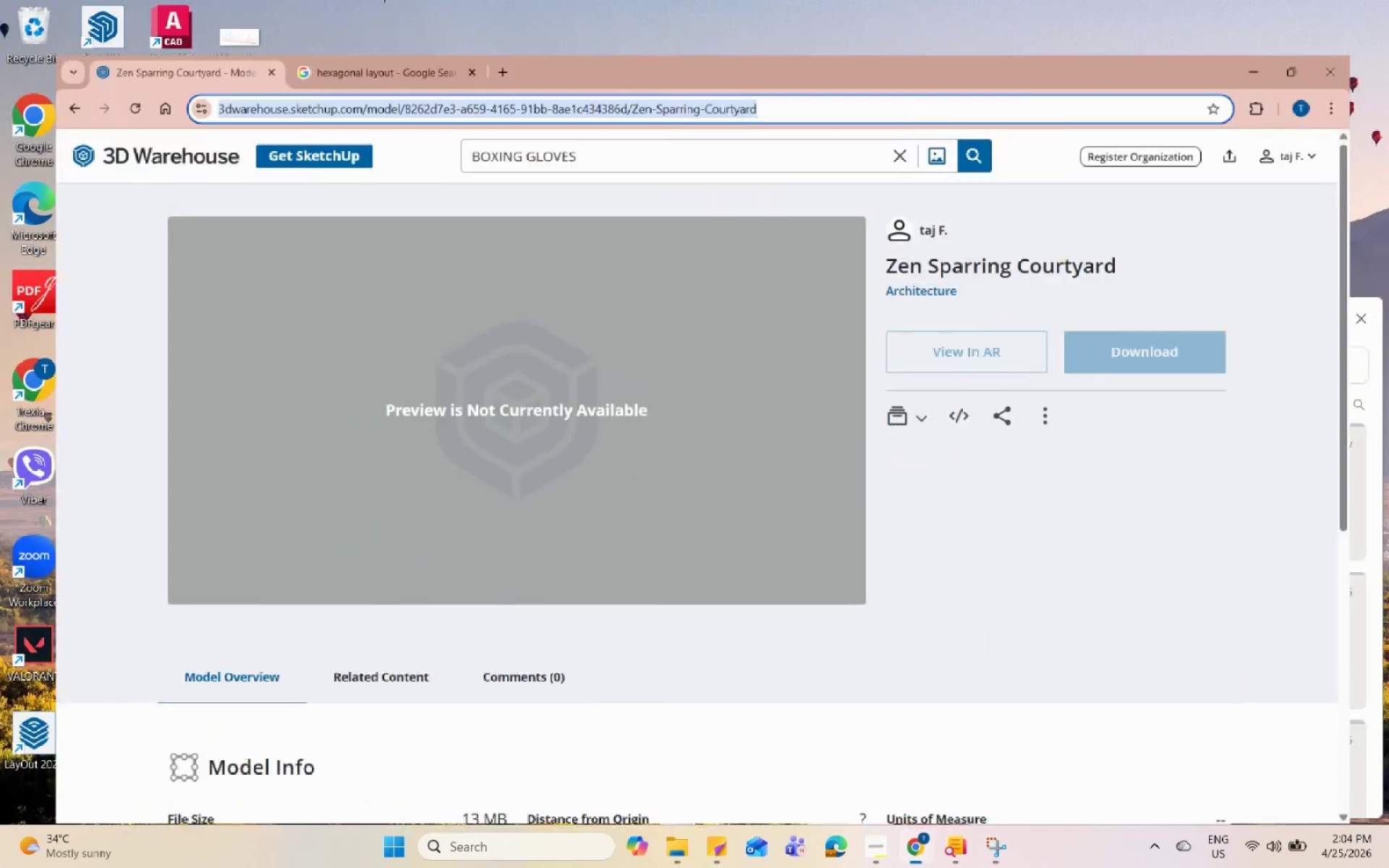 
triple_click([901, 867])
 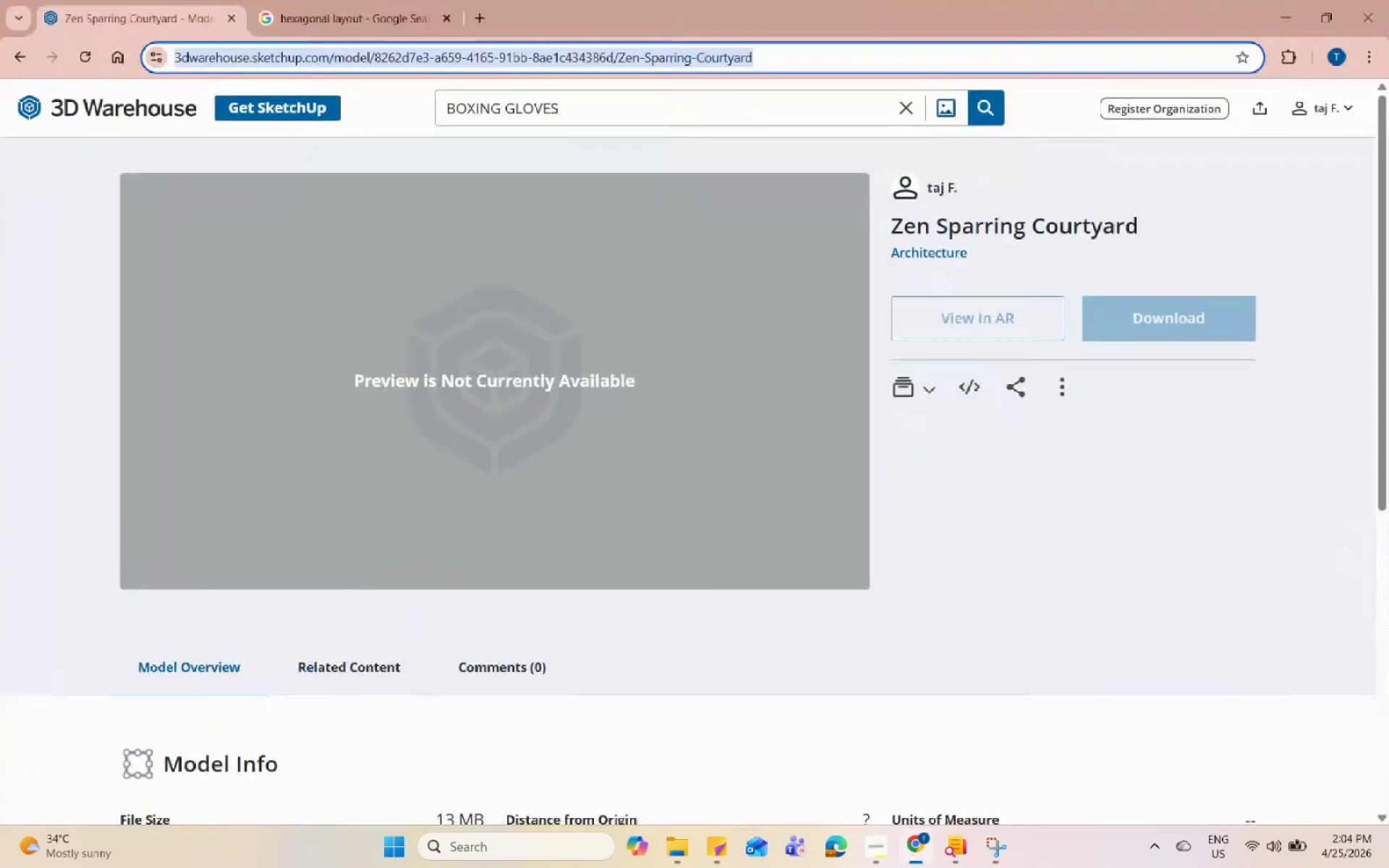 
triple_click([900, 867])
 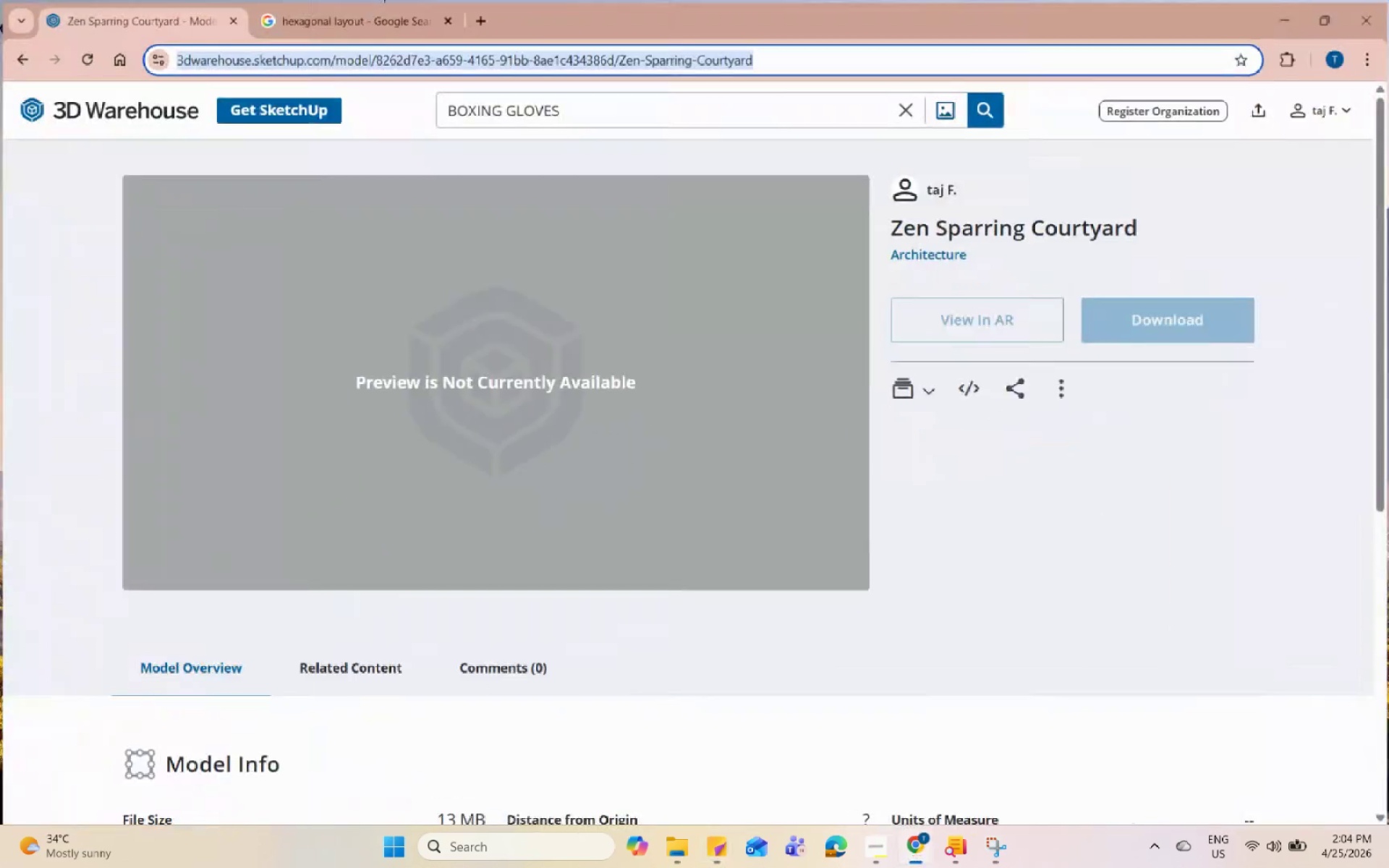 
triple_click([896, 867])